 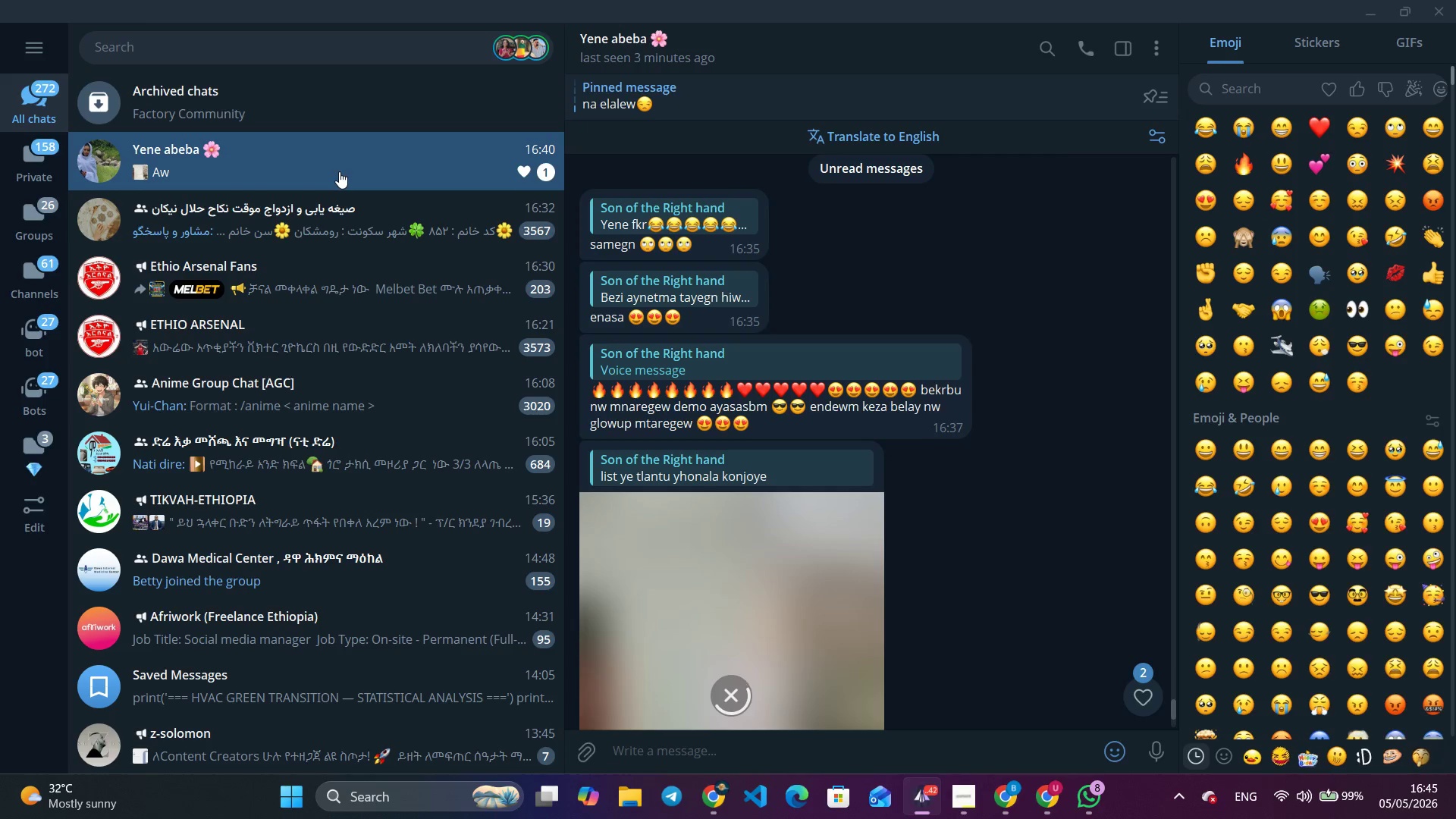 
left_click([699, 213])
 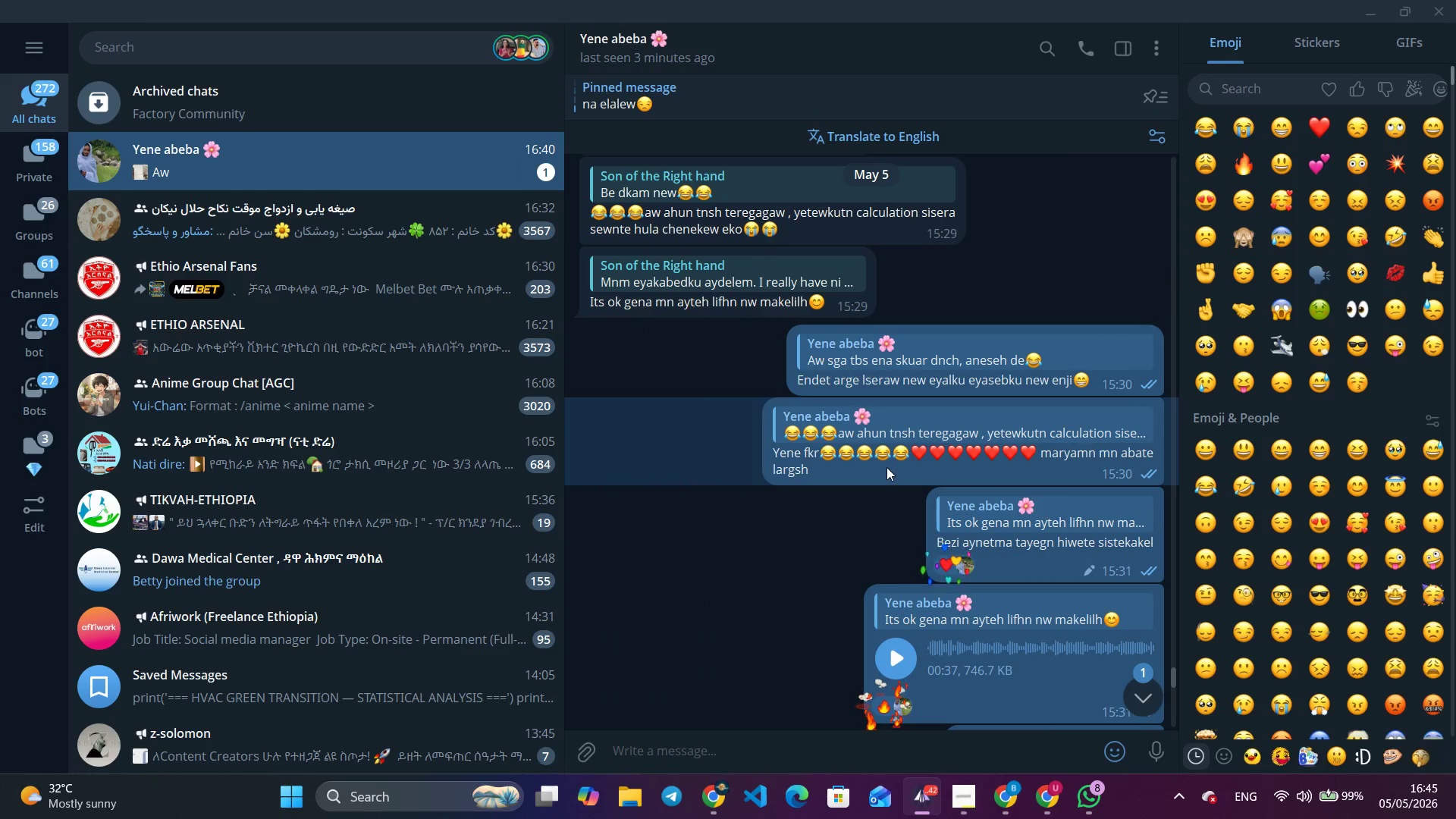 
scroll: coordinate [873, 484], scroll_direction: down, amount: 12.0
 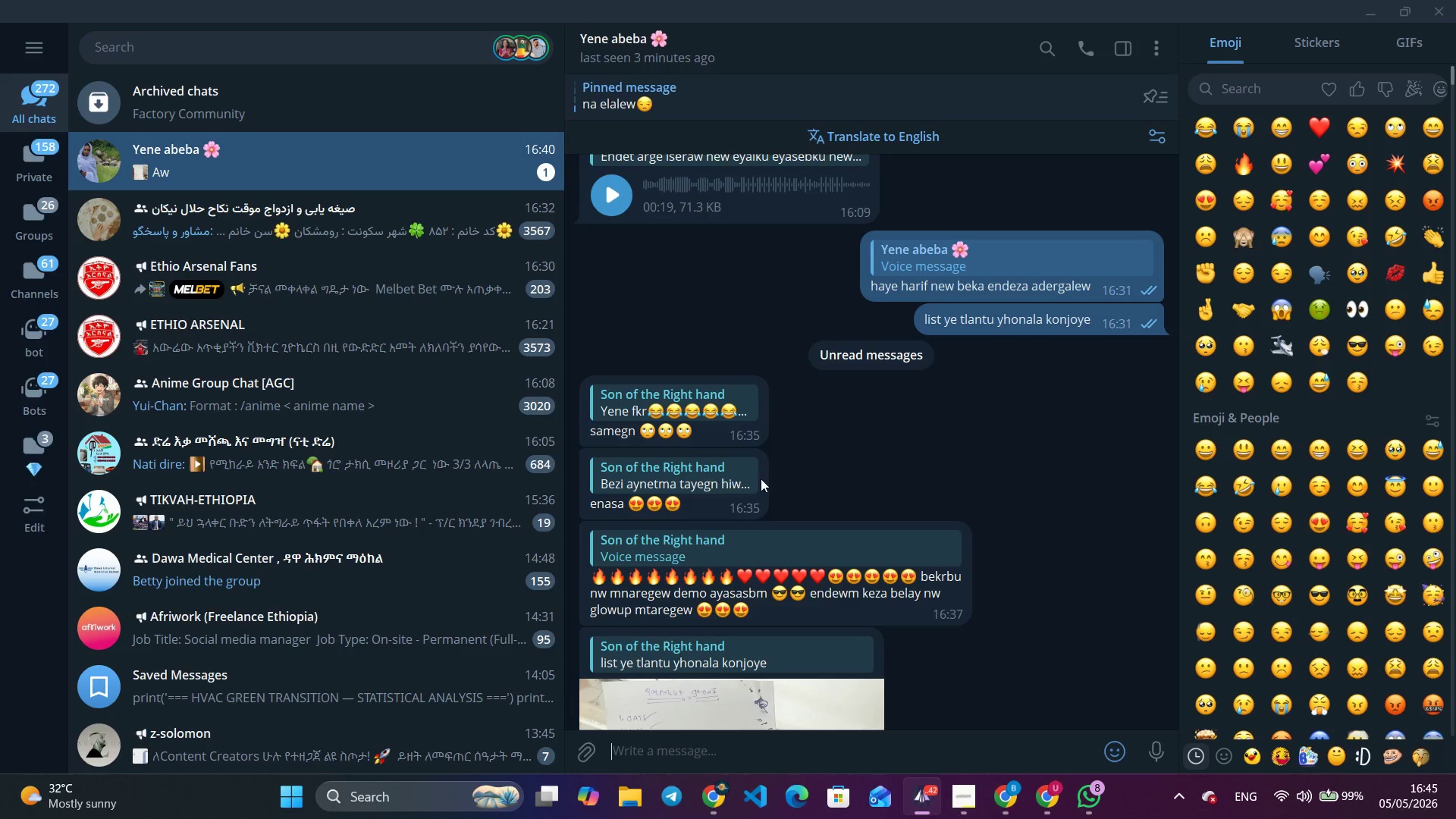 
left_click([699, 485])
 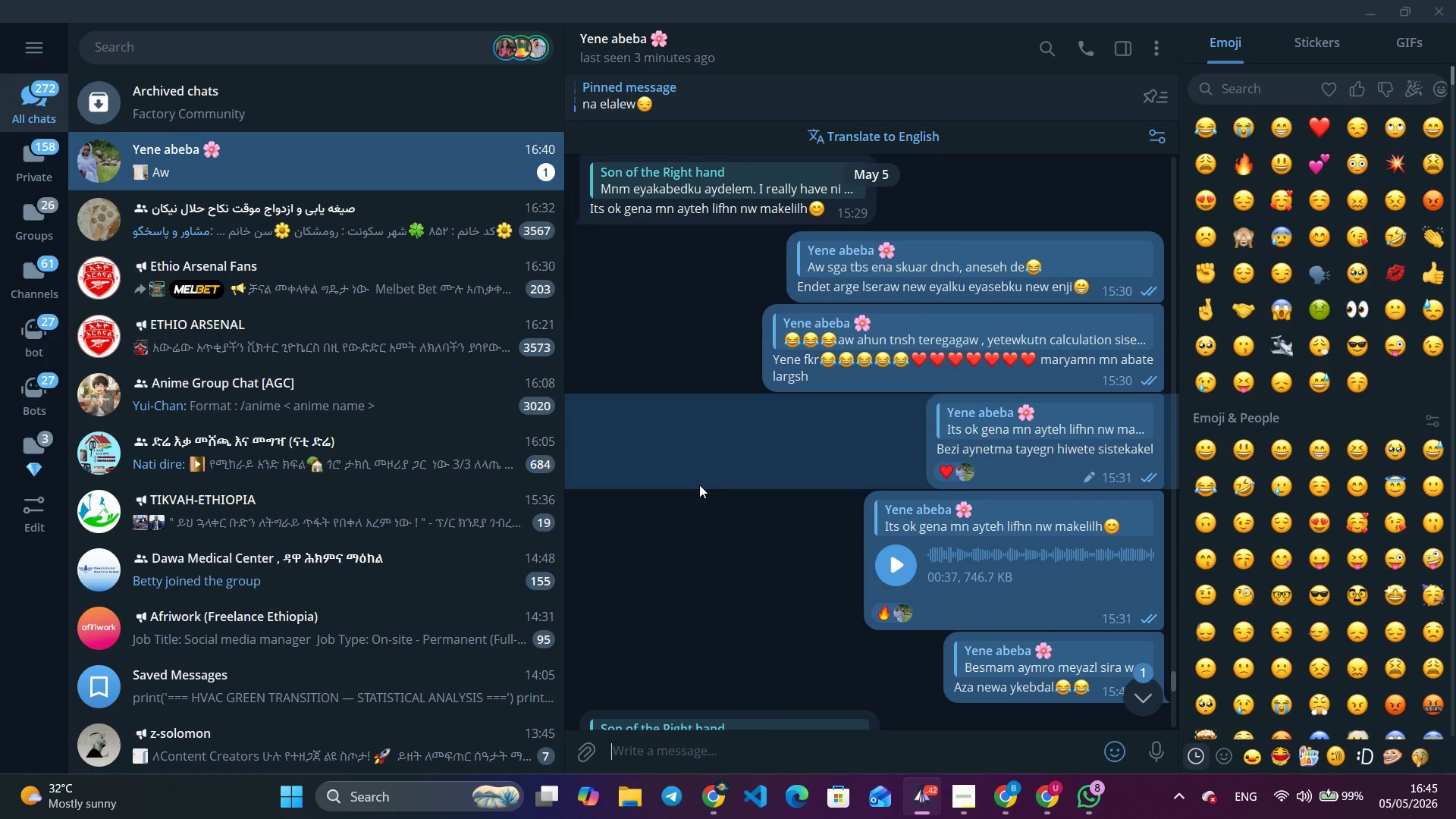 
scroll: coordinate [727, 488], scroll_direction: down, amount: 11.0
 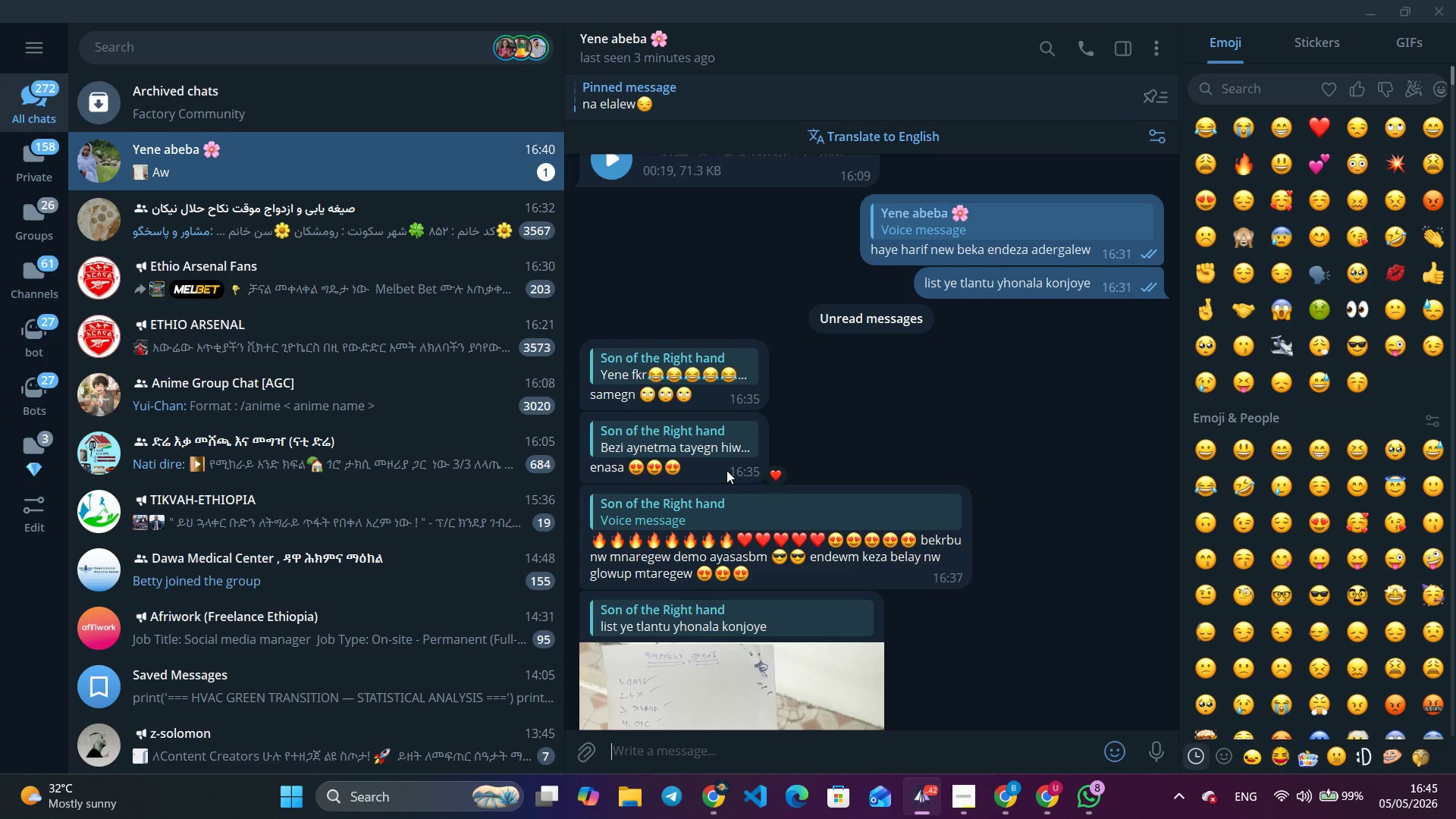 
wait(12.53)
 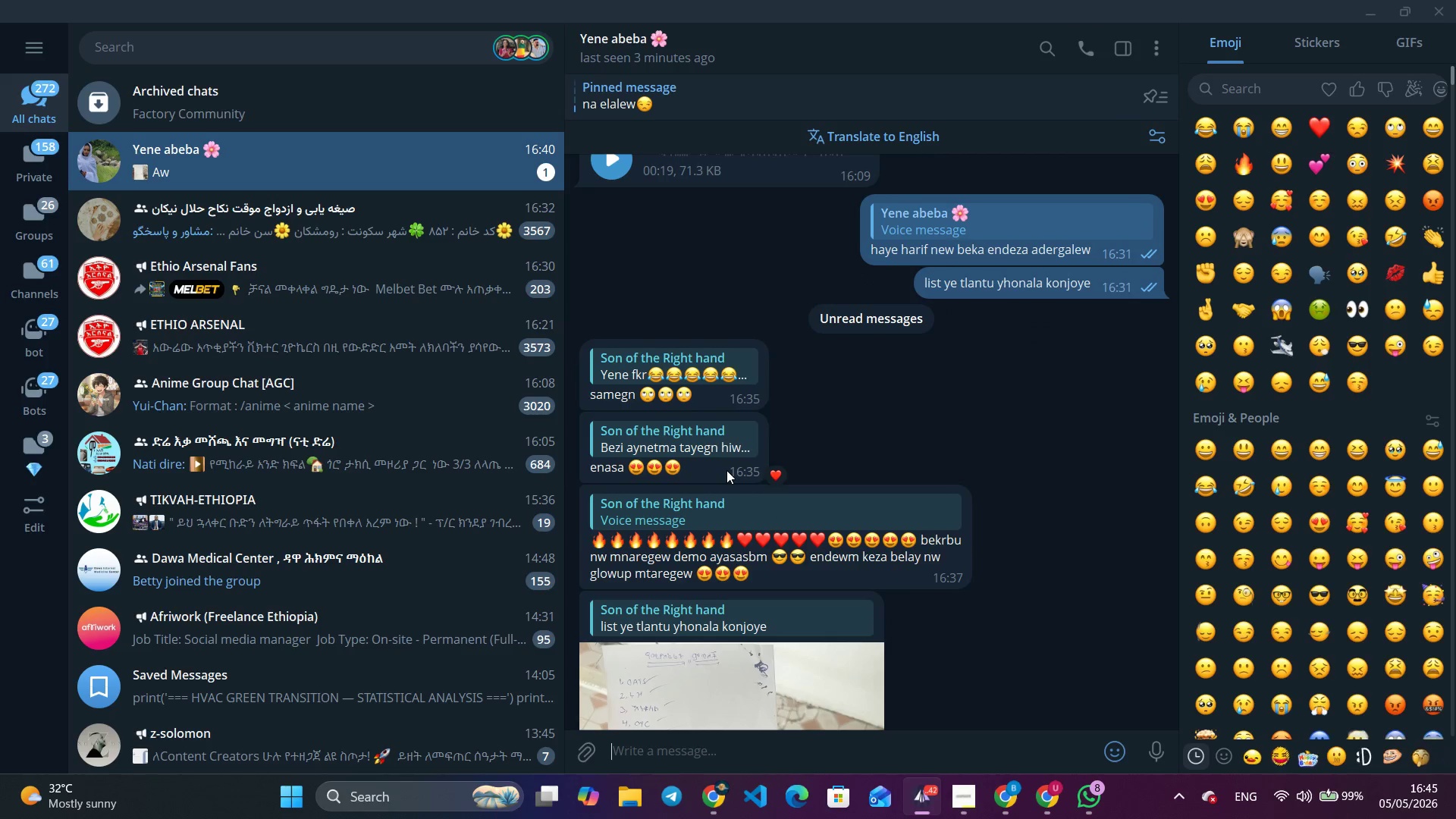 
scroll: coordinate [726, 470], scroll_direction: down, amount: 6.0
 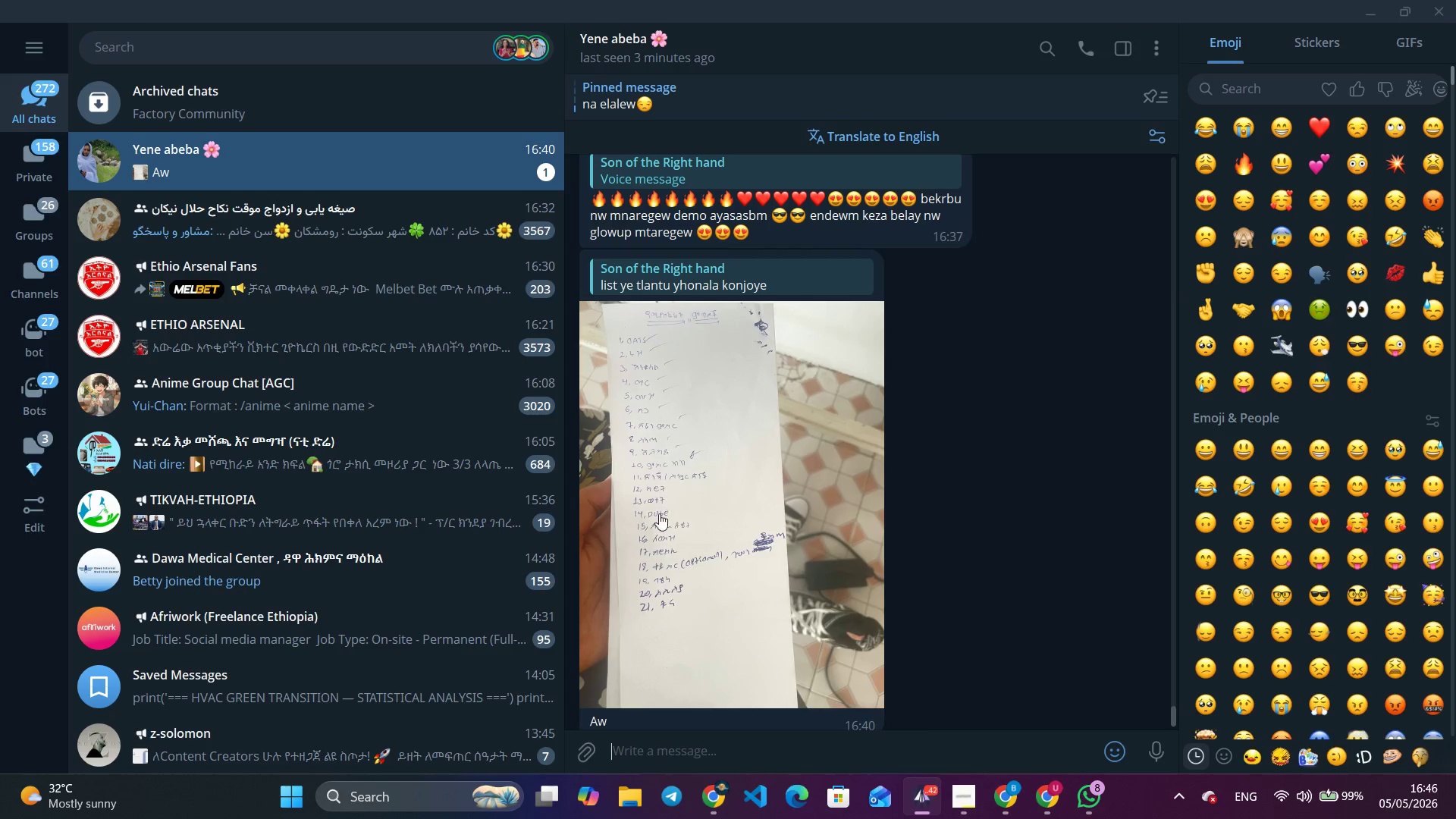 
left_click([701, 515])
 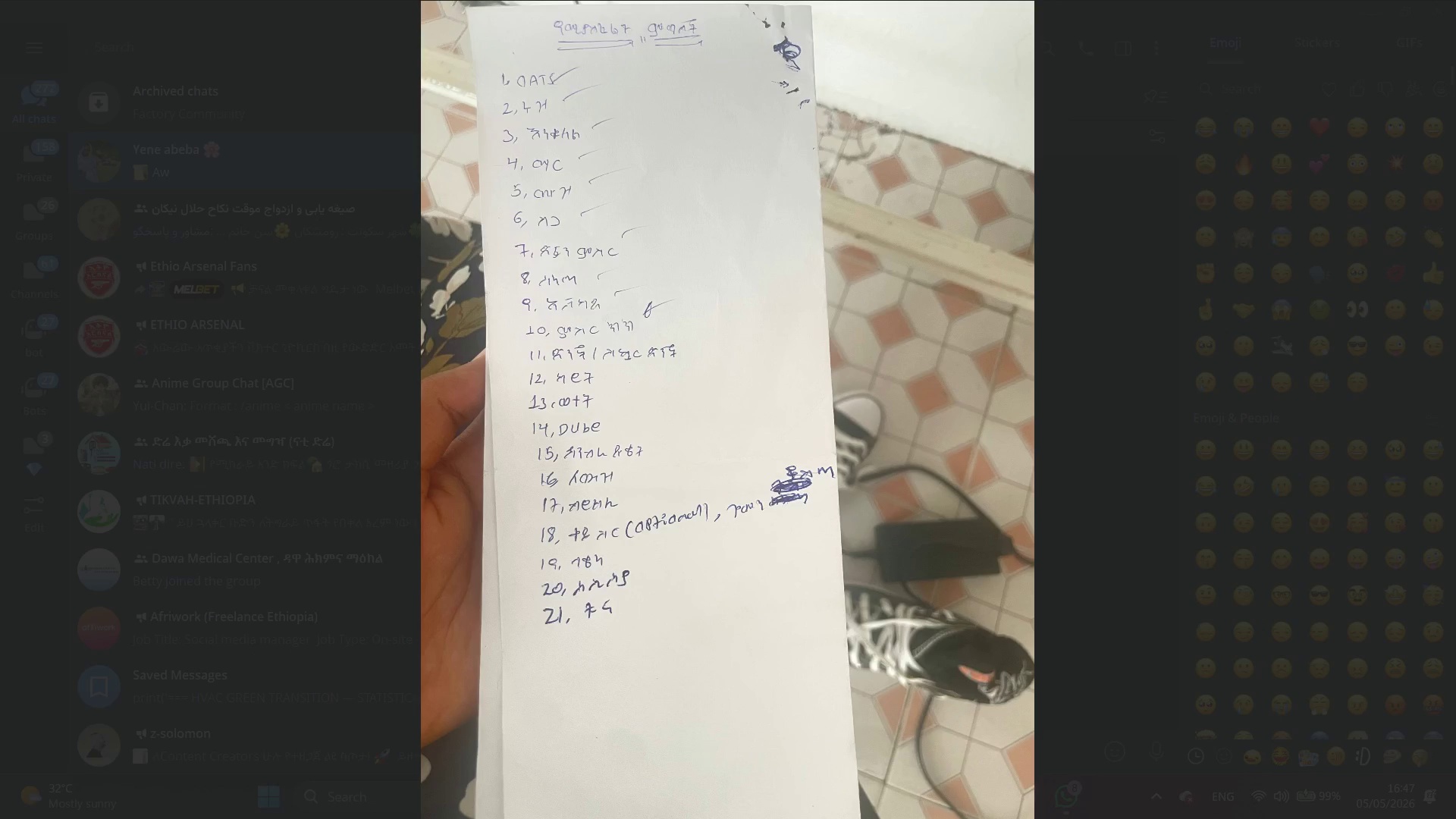 
wait(69.28)
 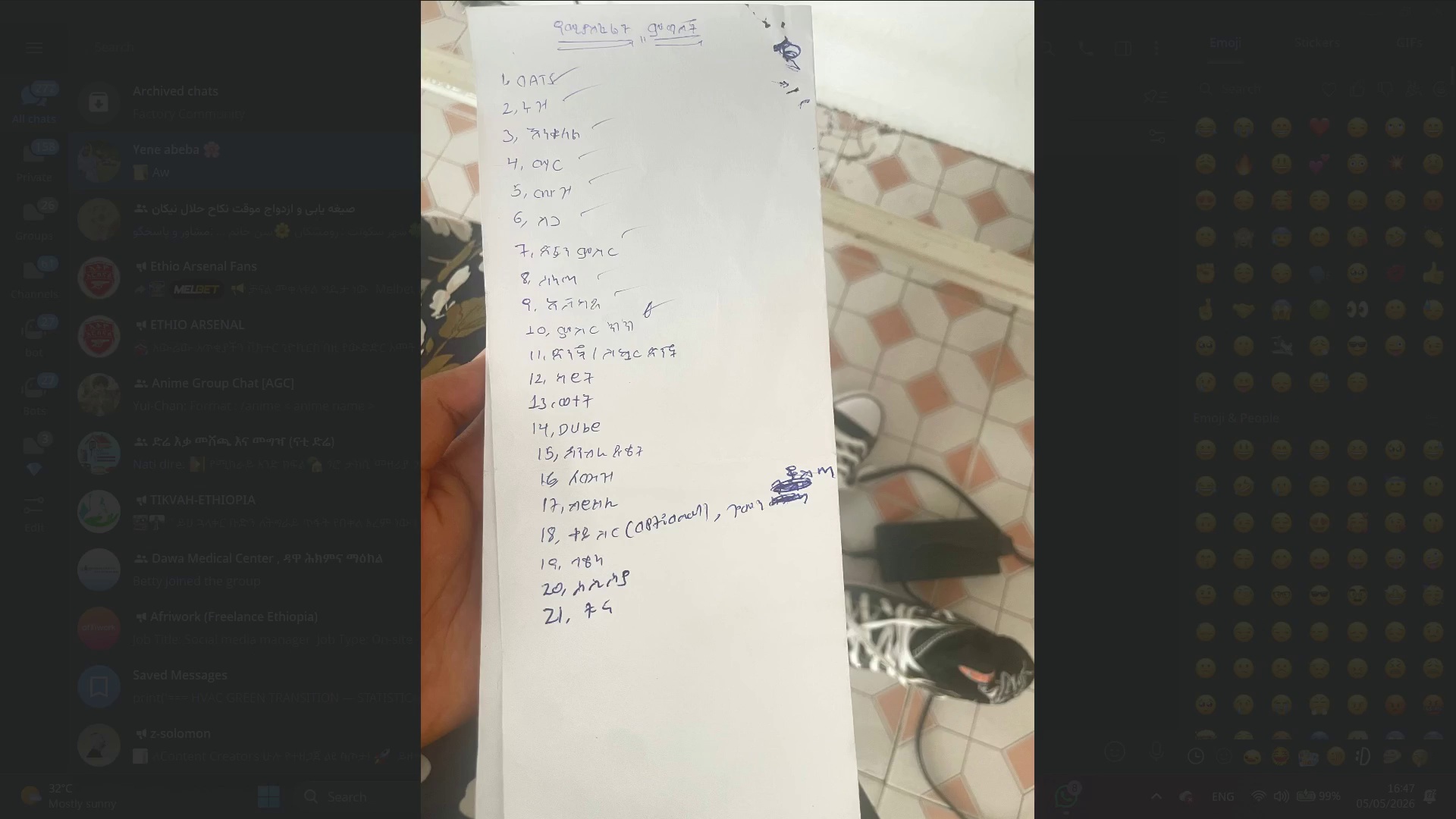 
left_click([223, 355])
 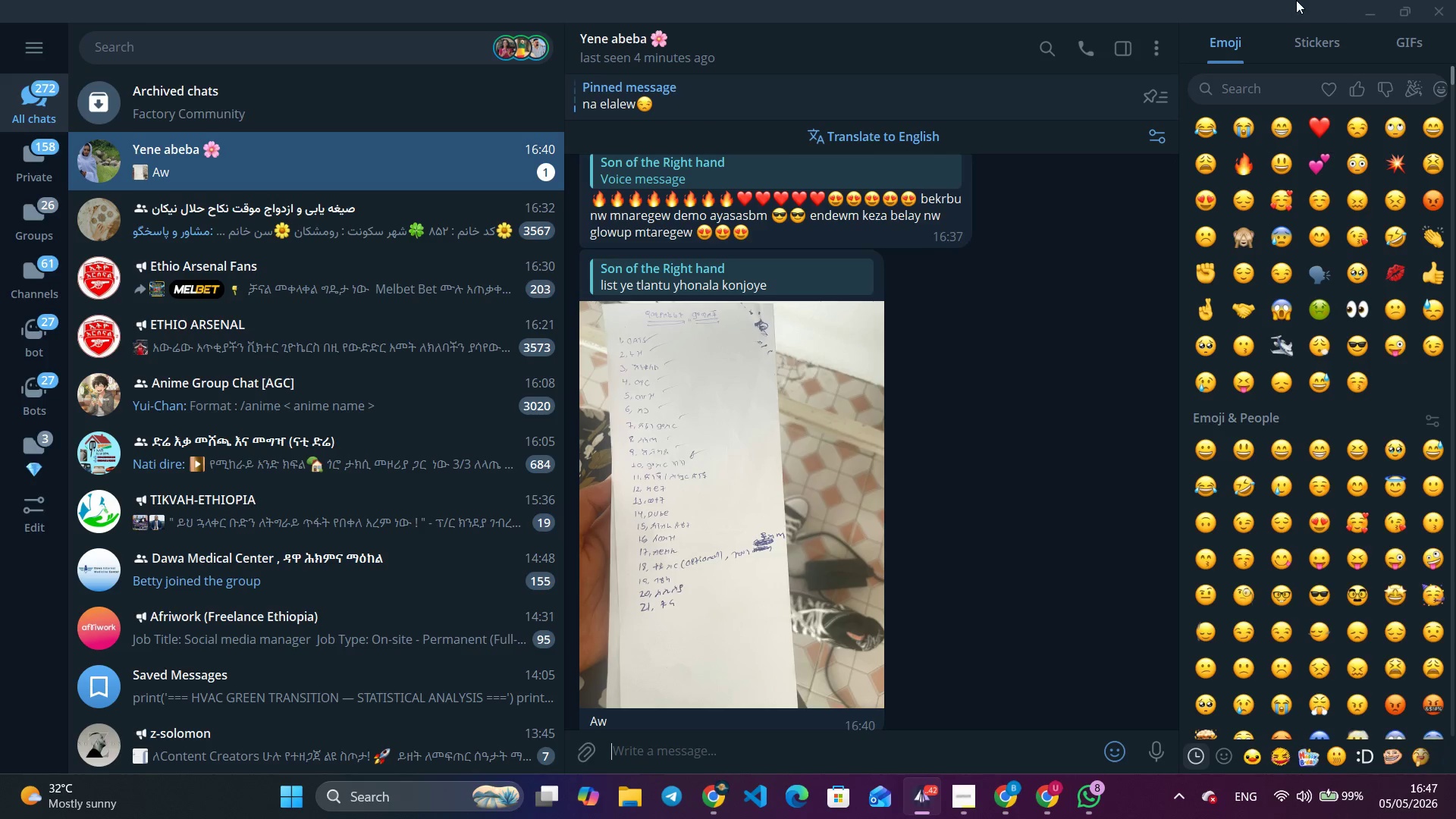 
left_click([1378, 4])
 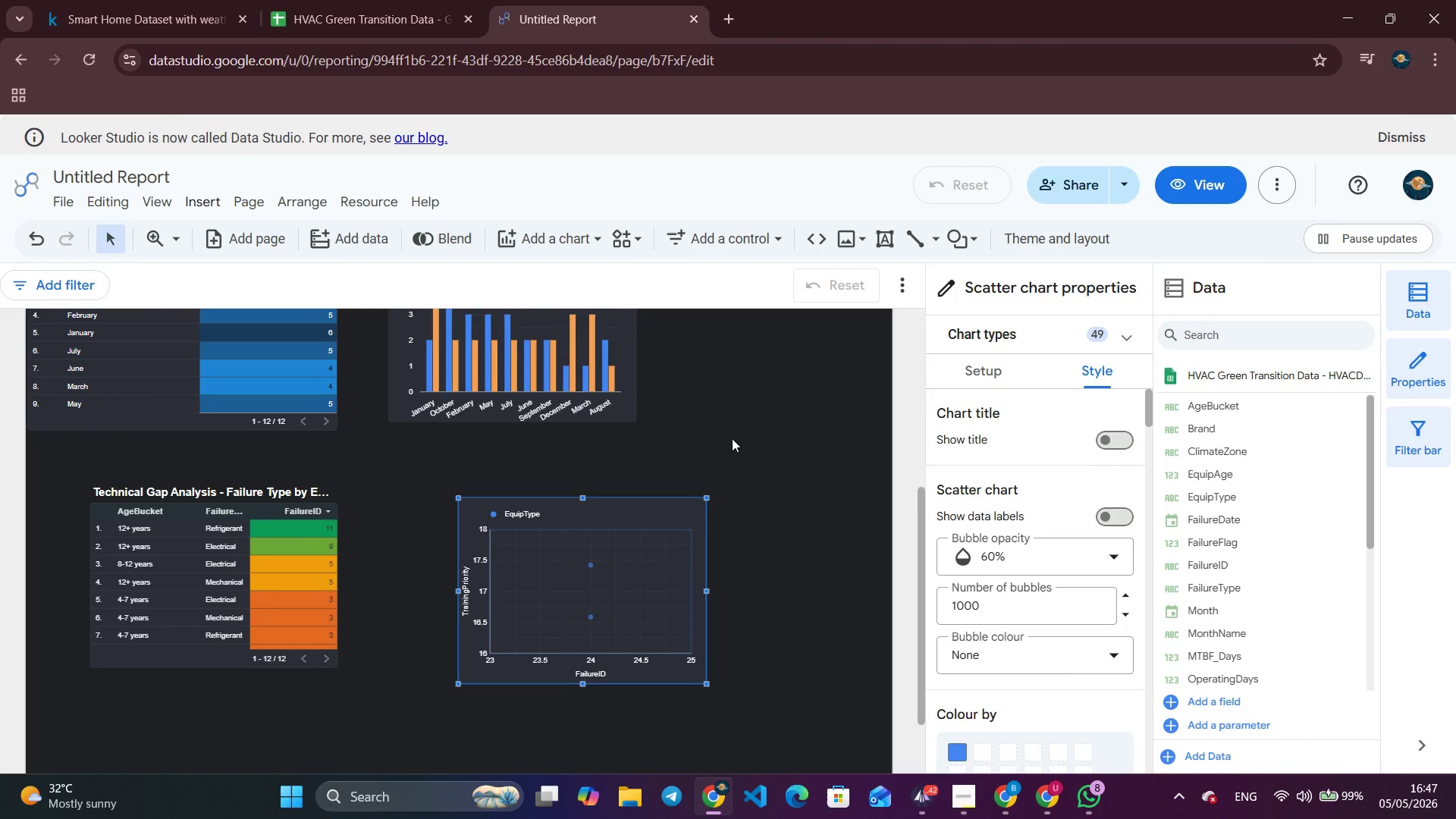 
wait(7.16)
 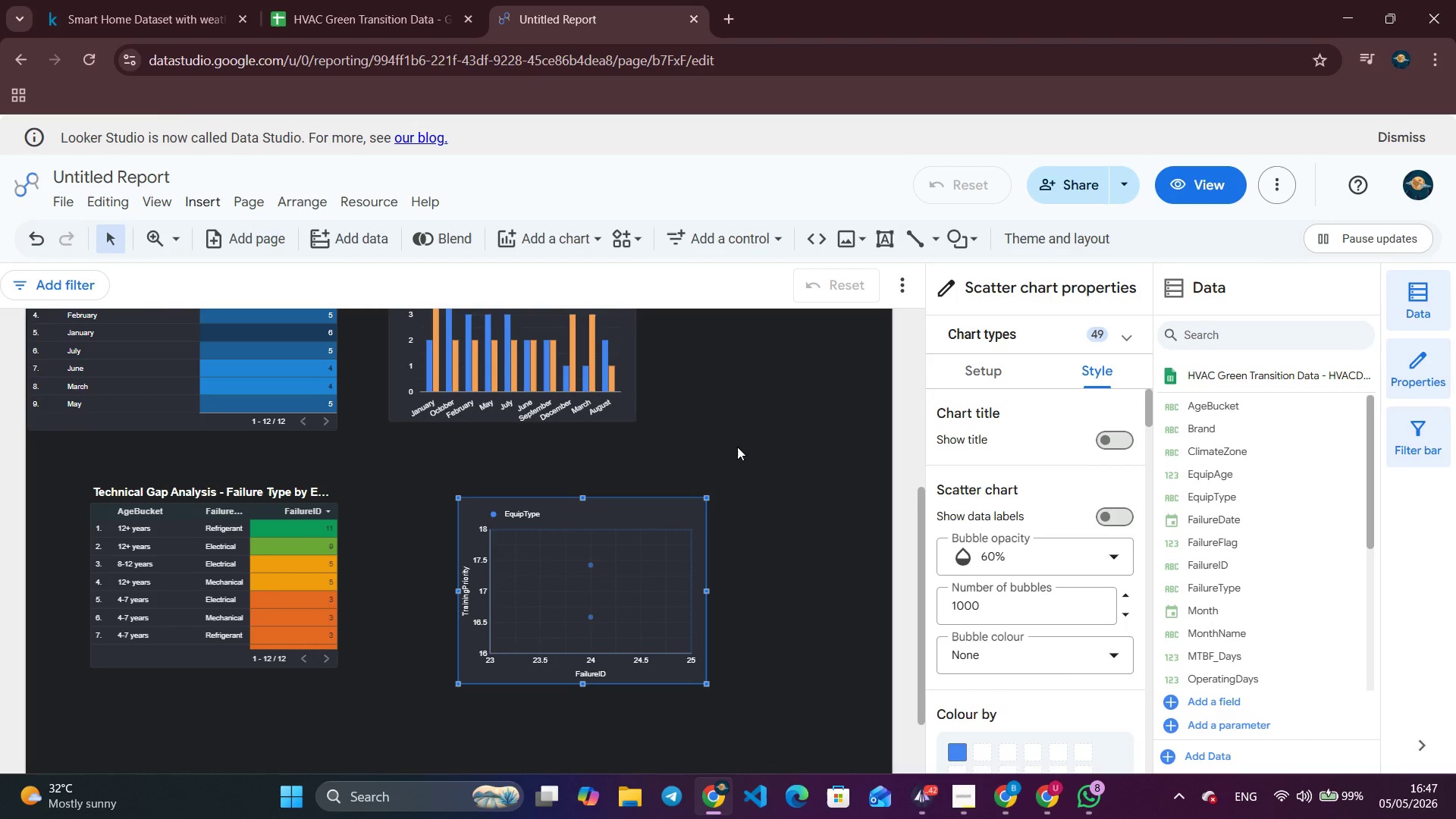 
scroll: coordinate [1046, 579], scroll_direction: up, amount: 5.0
 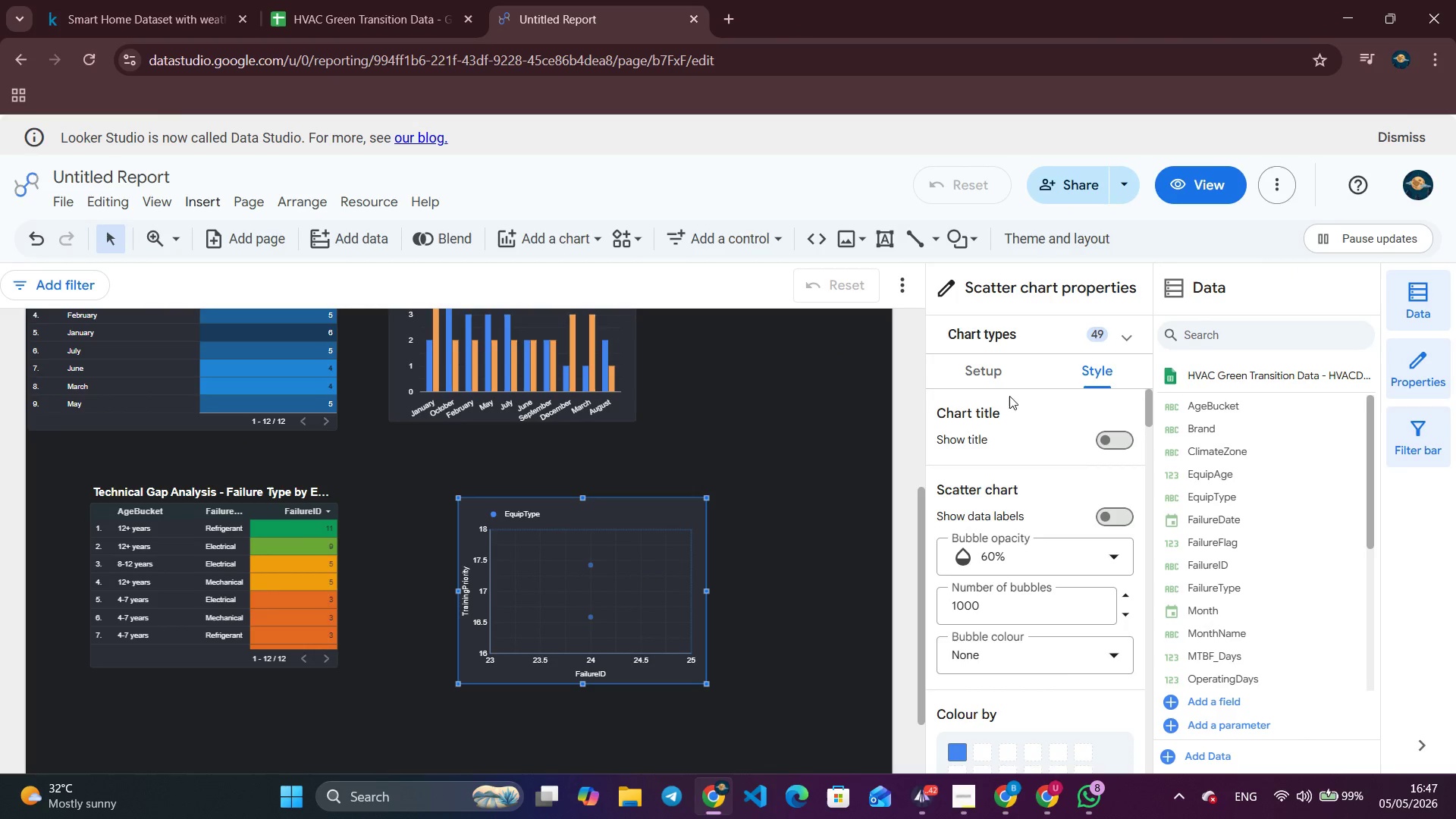 
left_click([994, 383])
 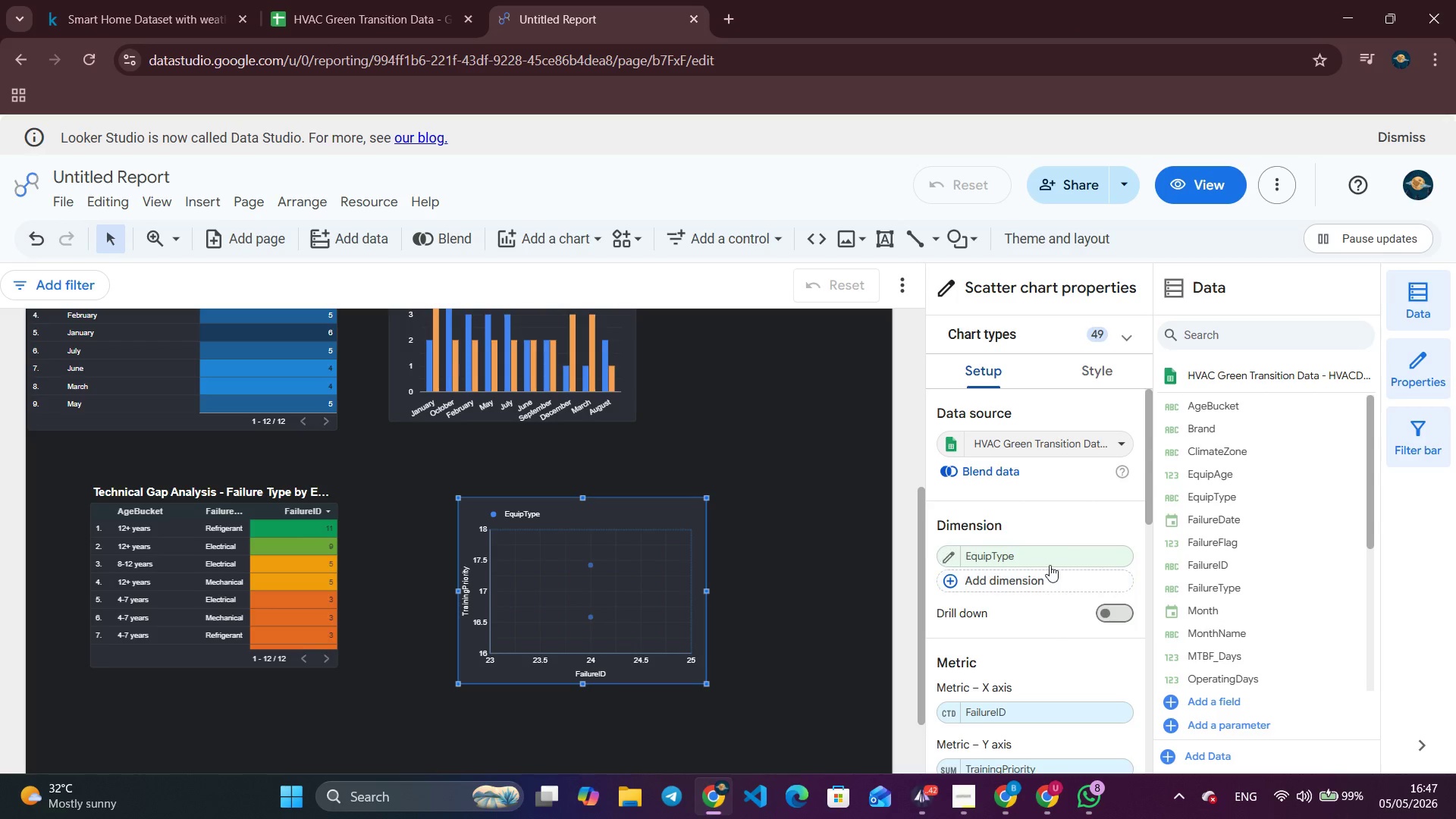 
left_click([1050, 565])
 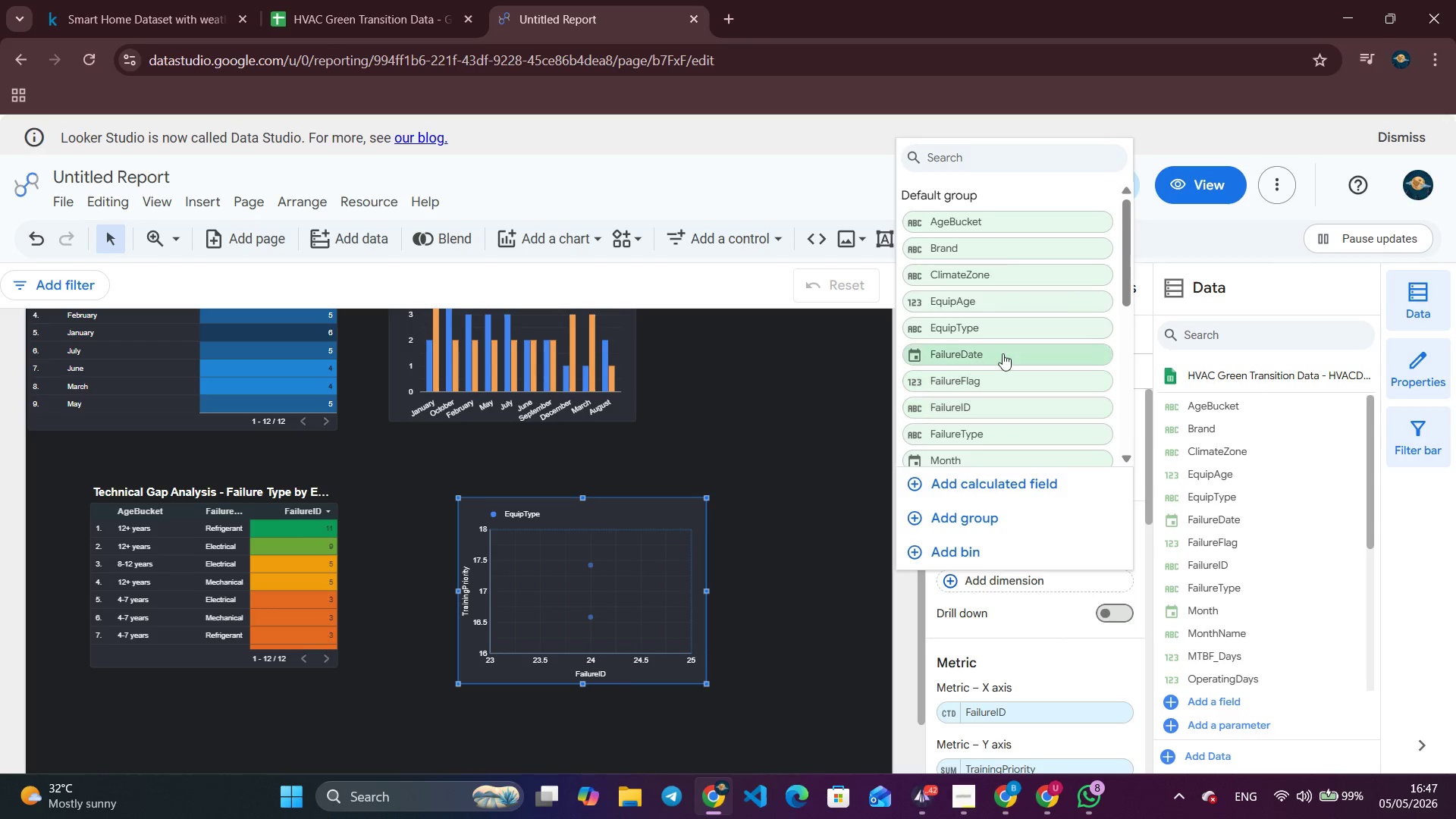 
scroll: coordinate [1003, 353], scroll_direction: up, amount: 1.0
 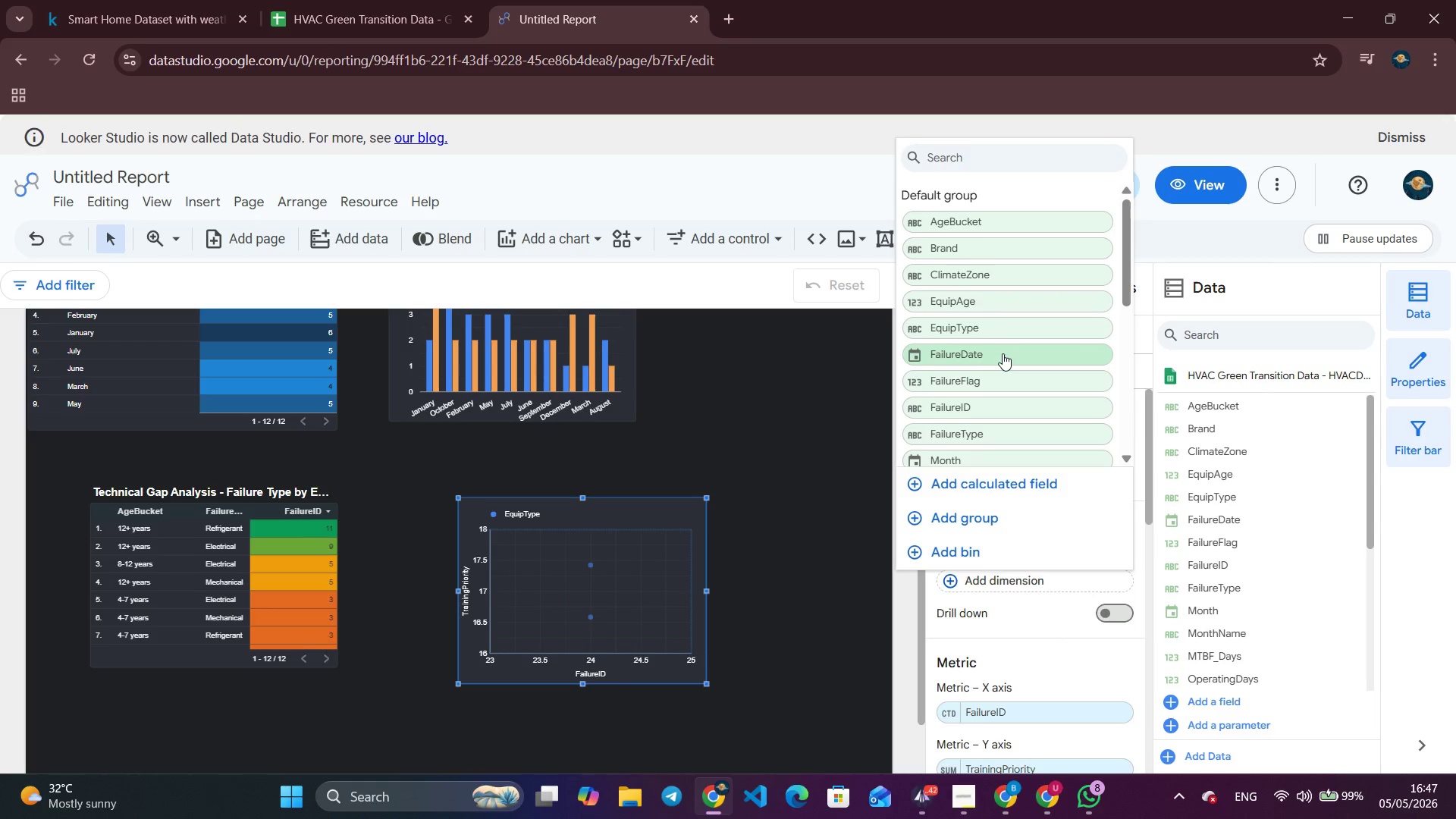 
scroll: coordinate [992, 372], scroll_direction: down, amount: 5.0
 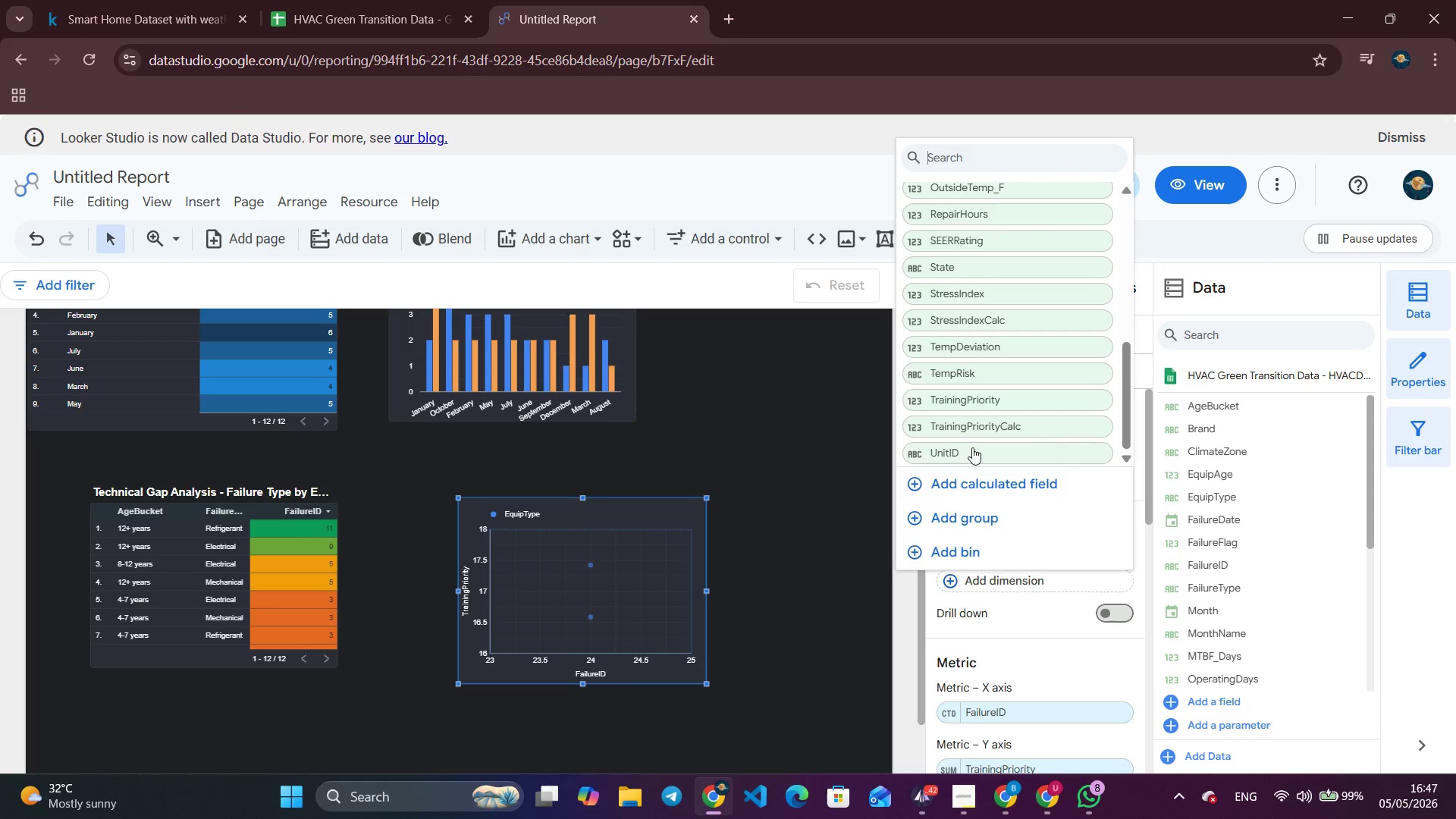 
left_click([972, 447])
 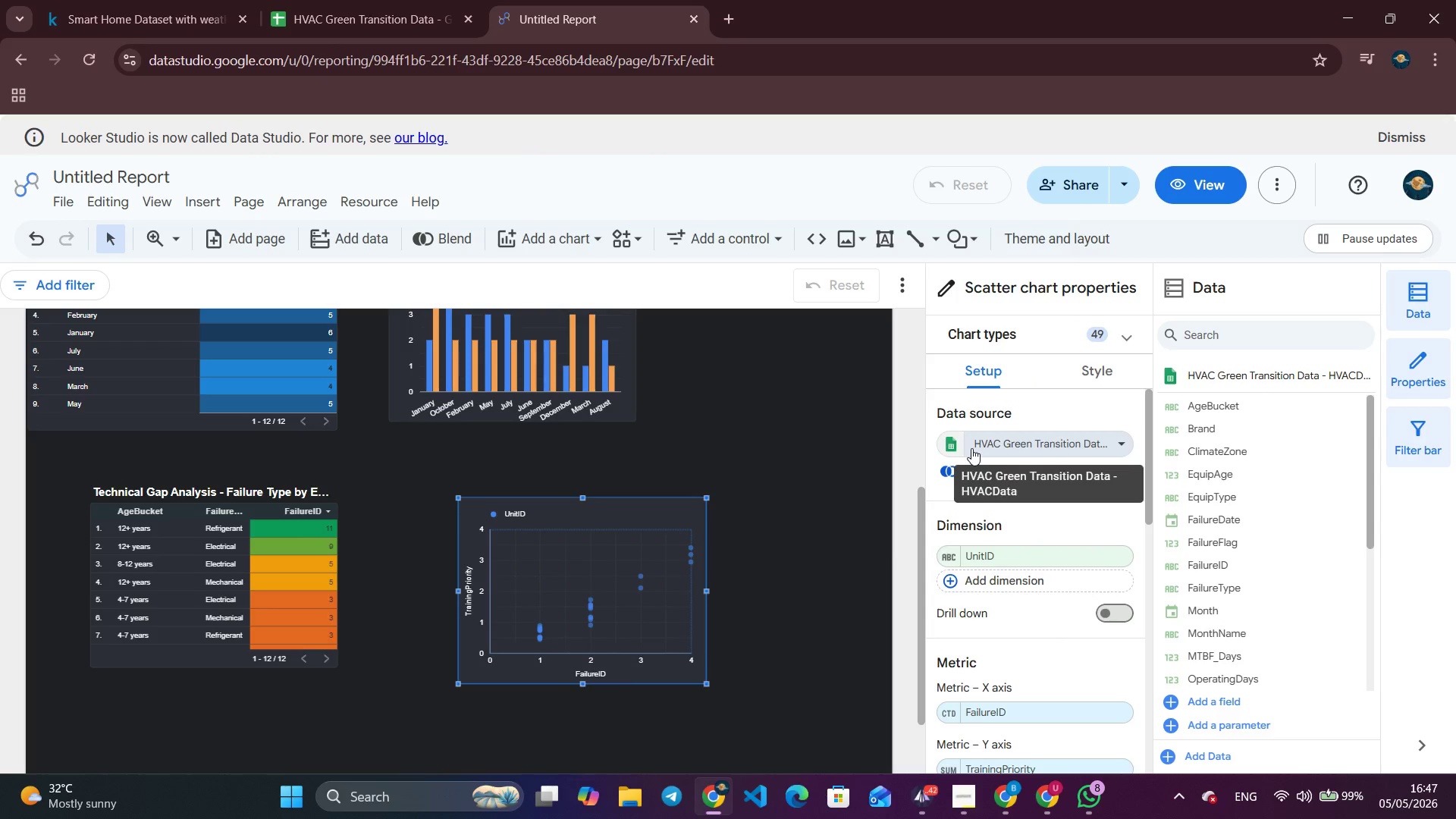 
left_click([918, 811])
 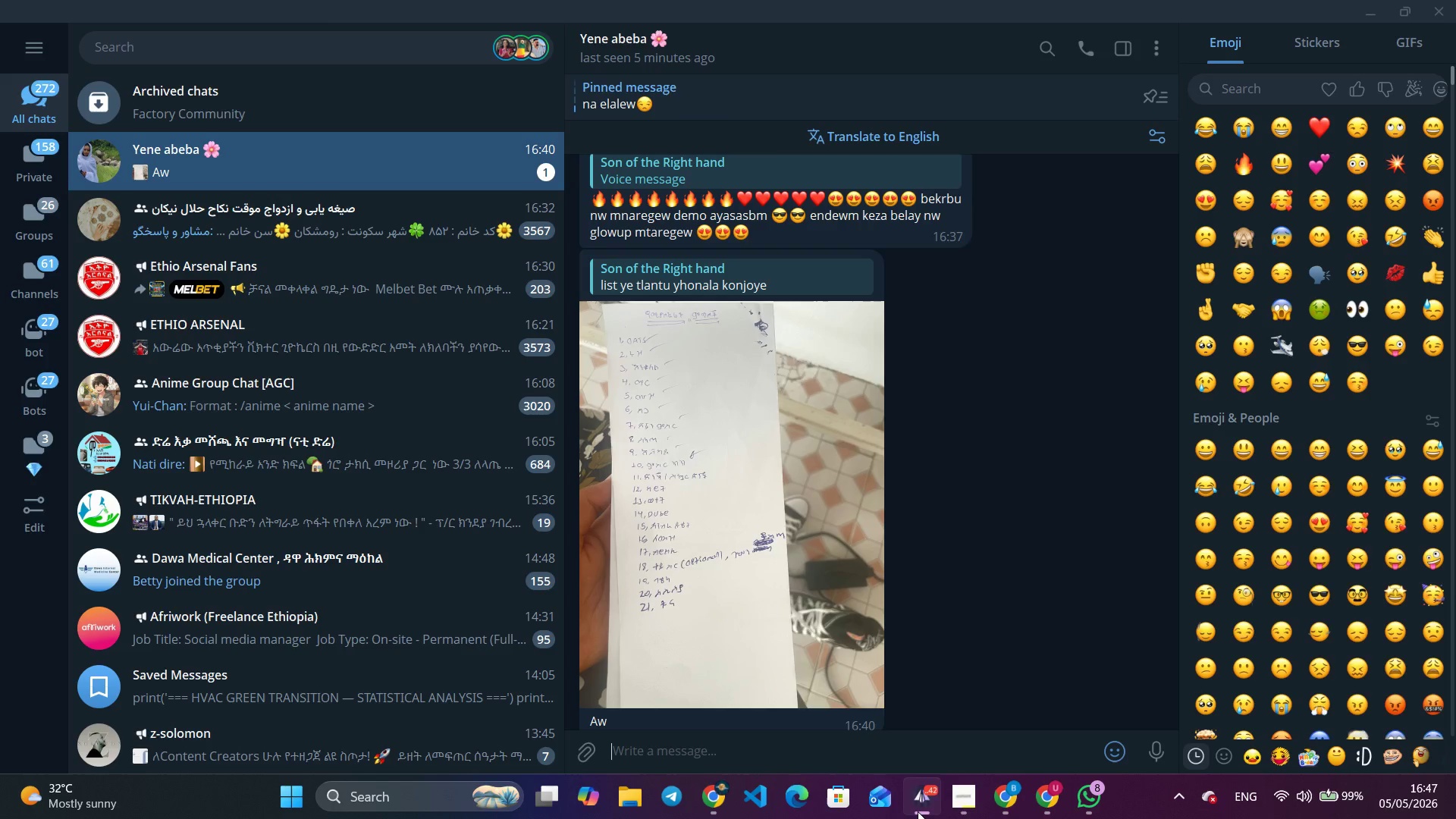 
left_click([918, 811])
 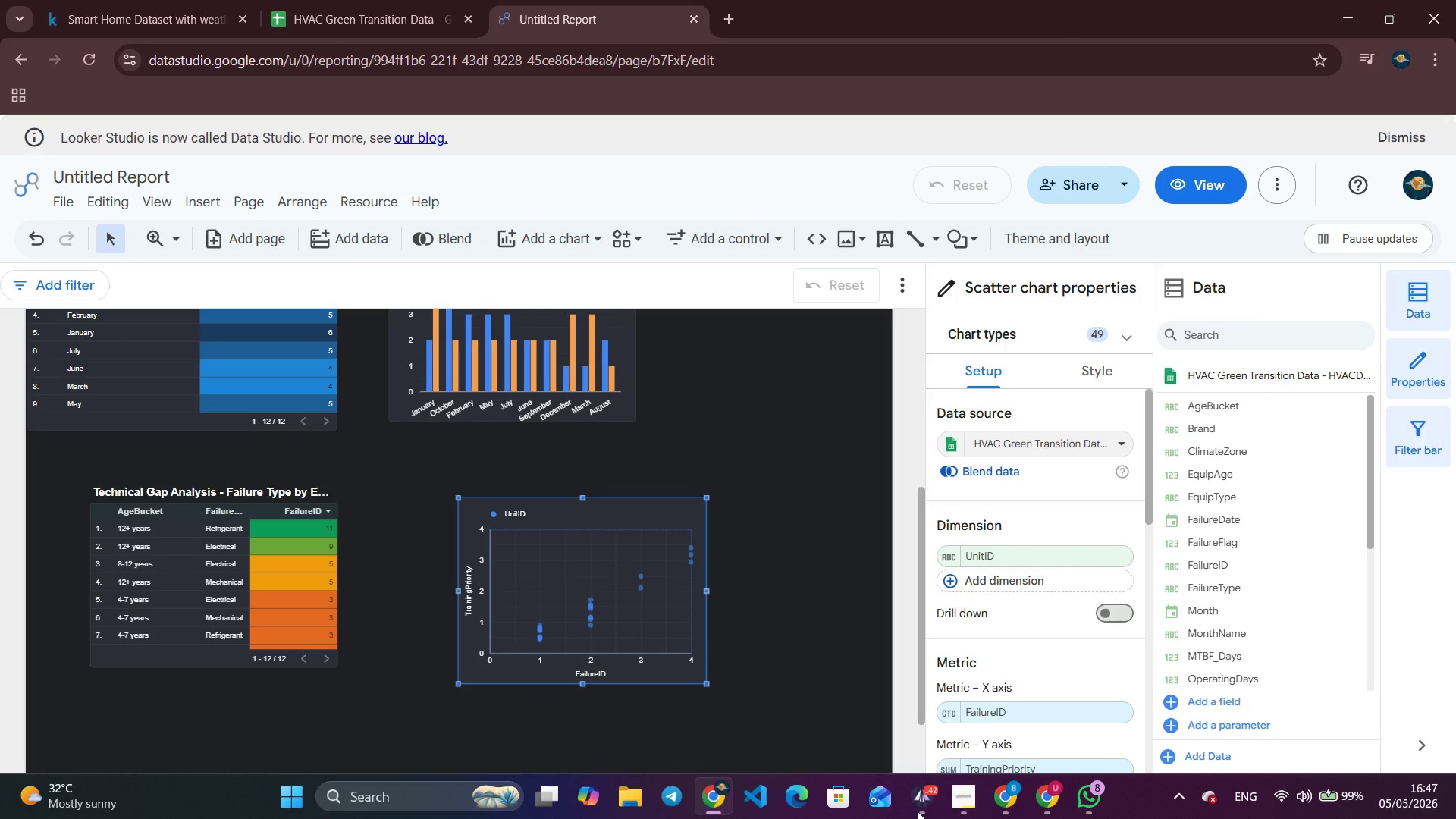 
wait(11.17)
 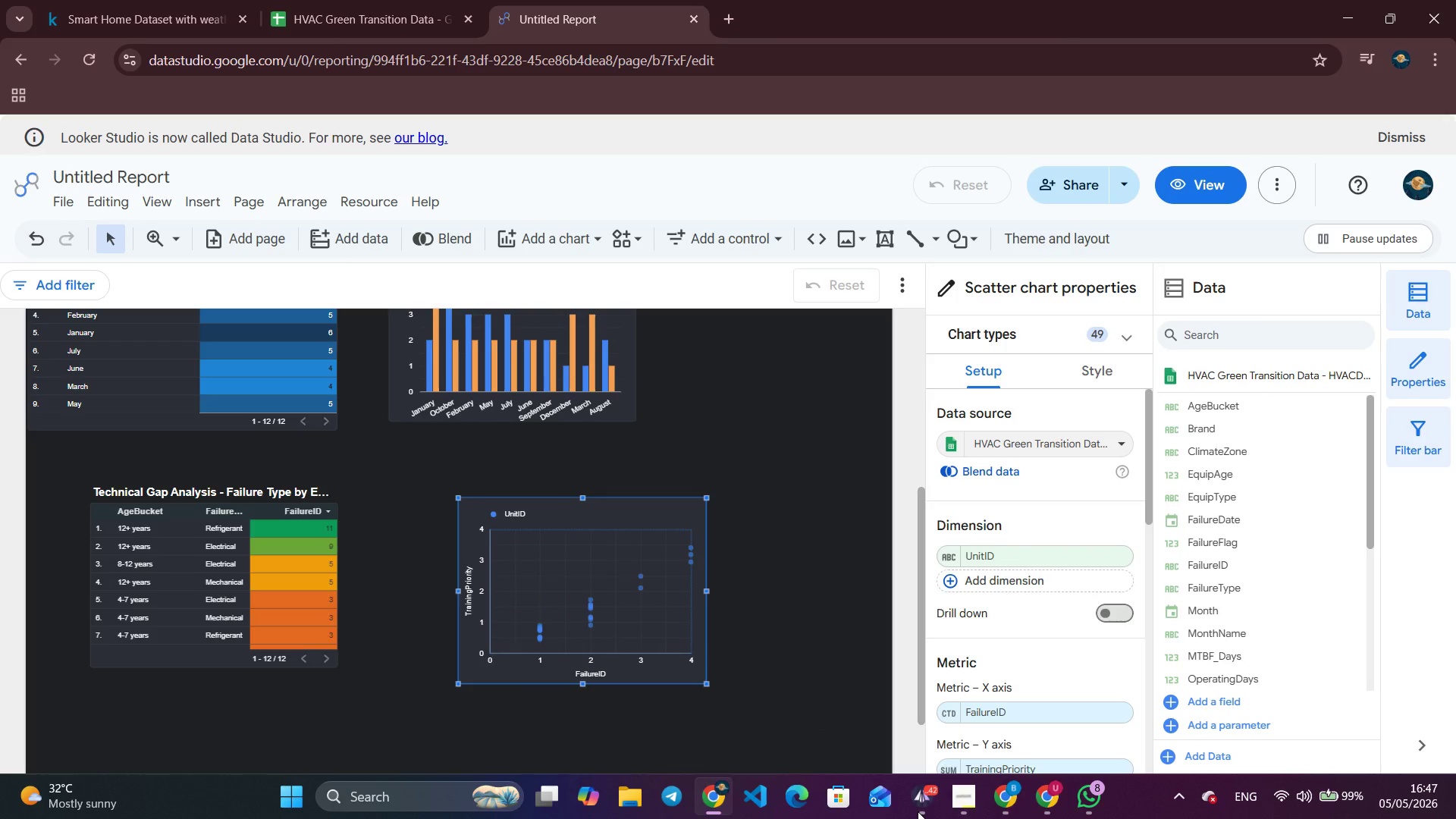 
scroll: coordinate [984, 623], scroll_direction: down, amount: 2.0
 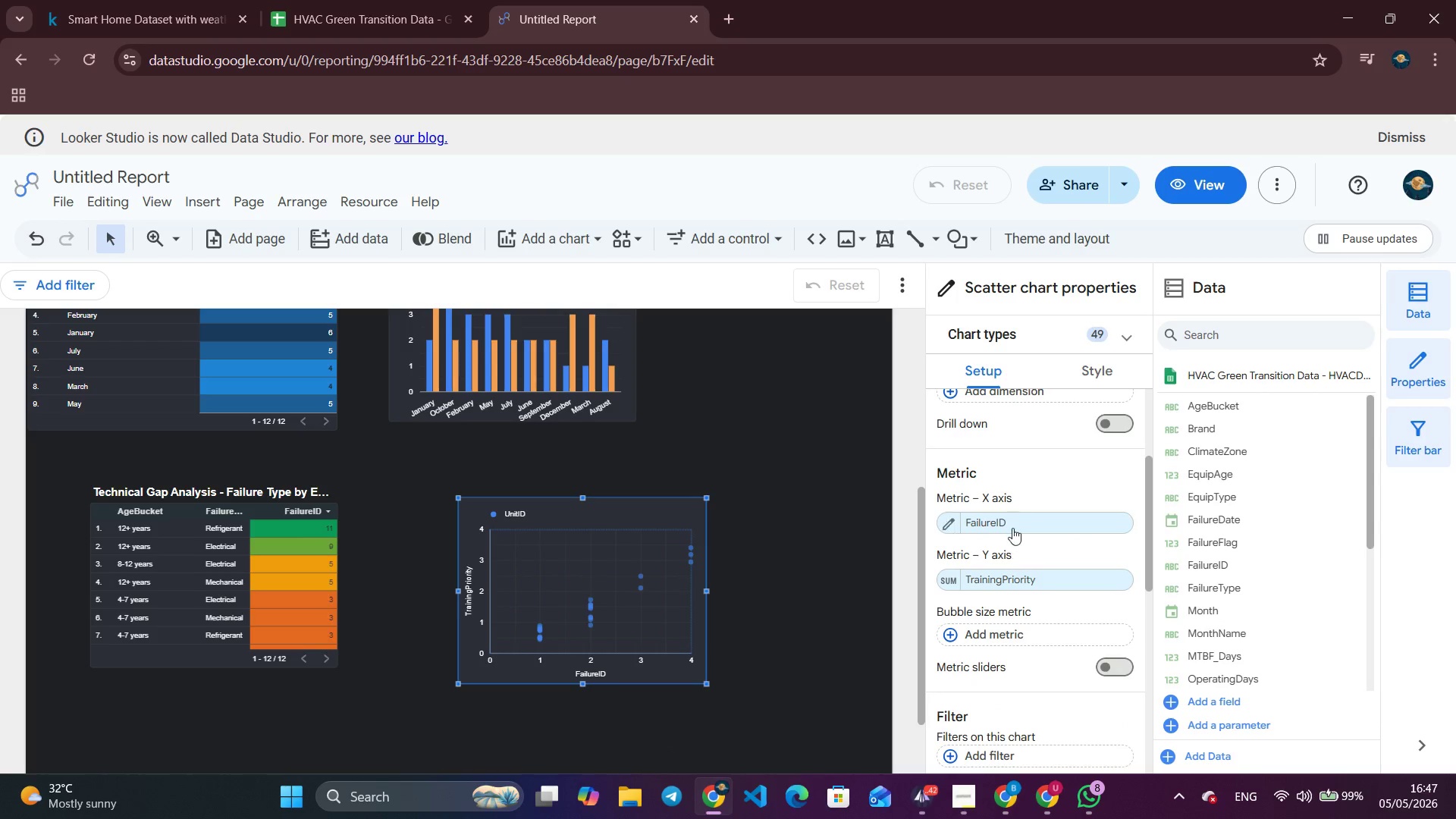 
left_click([1009, 520])
 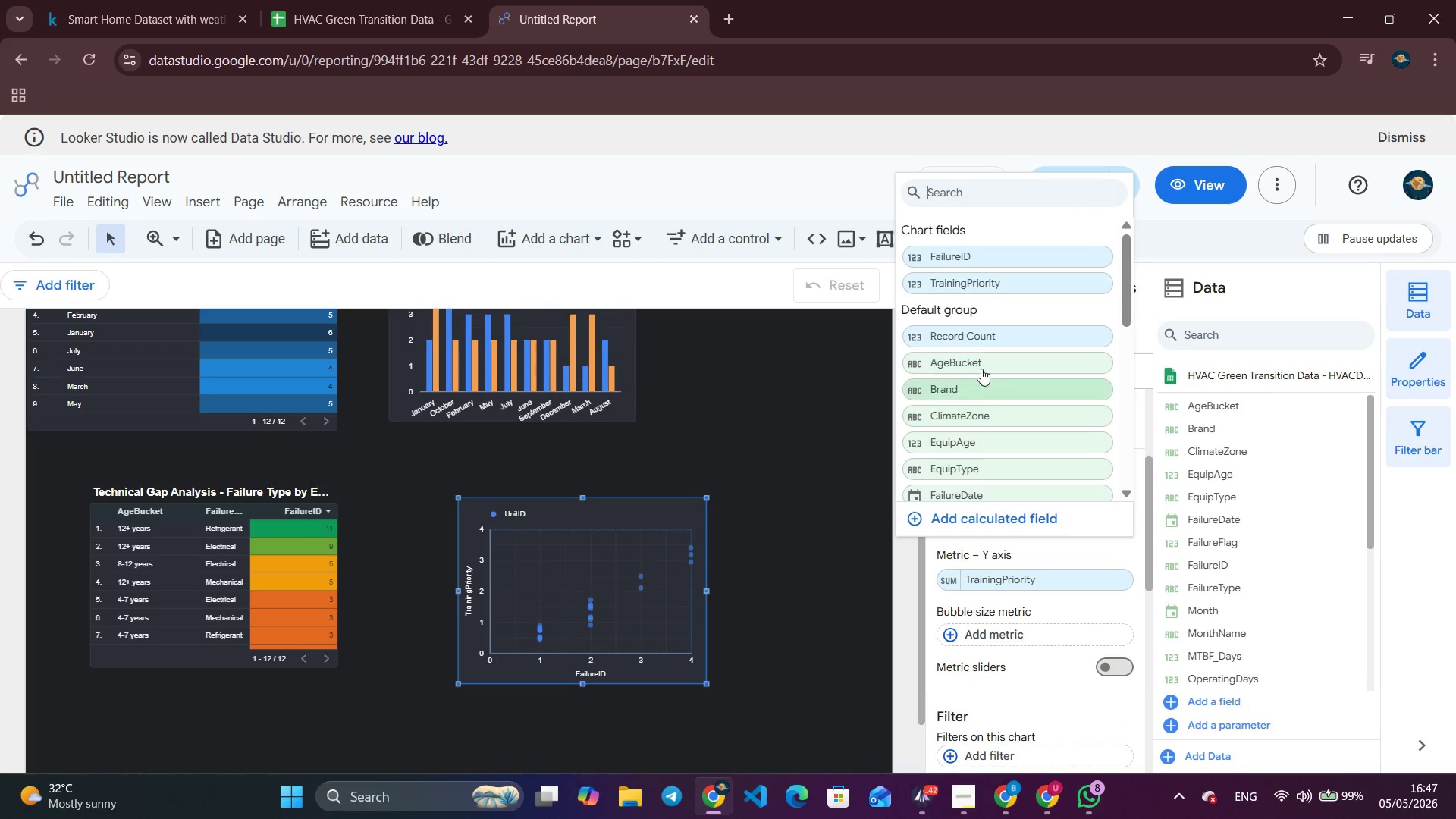 
scroll: coordinate [981, 367], scroll_direction: none, amount: 0.0
 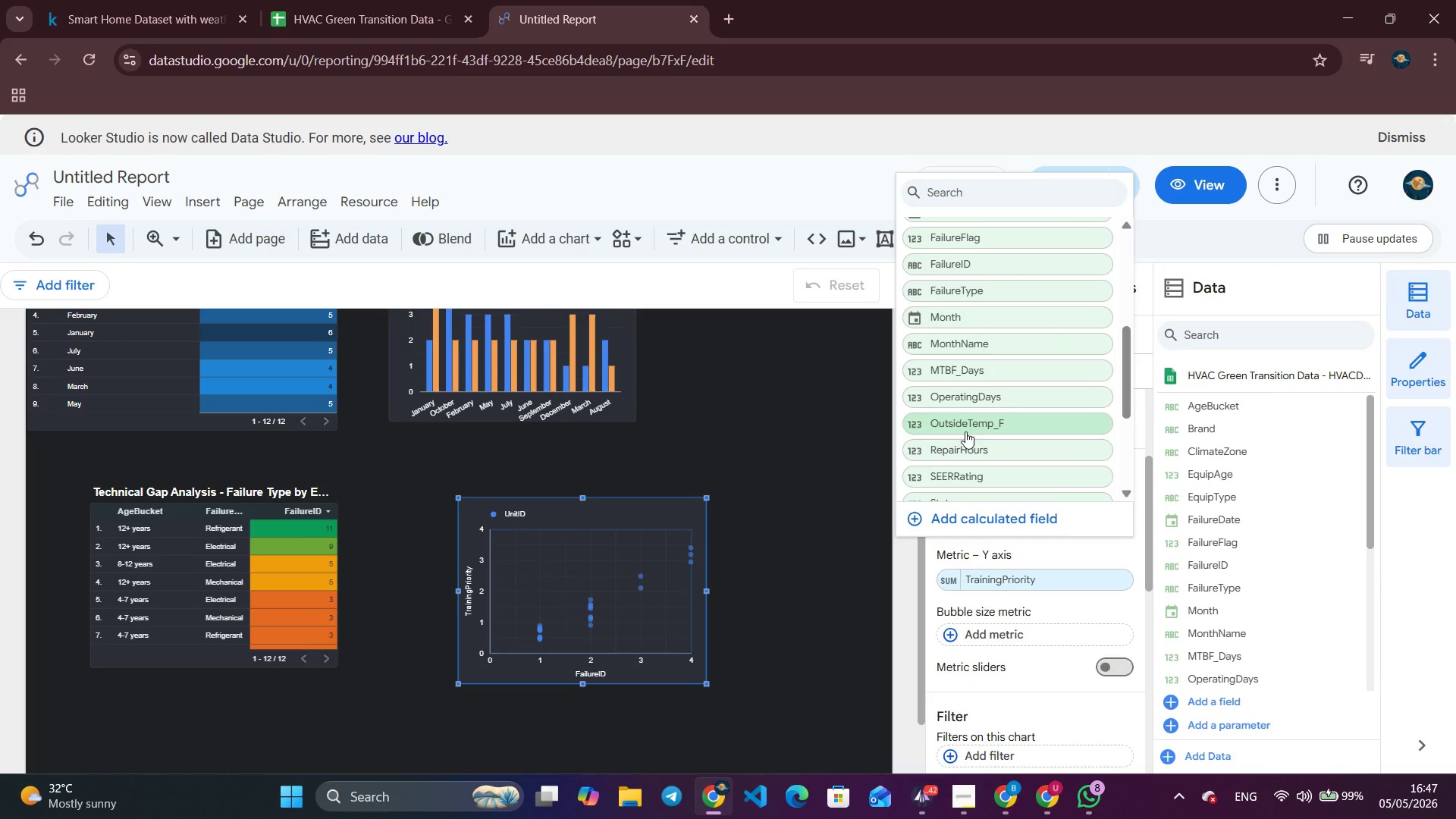 
left_click([965, 472])
 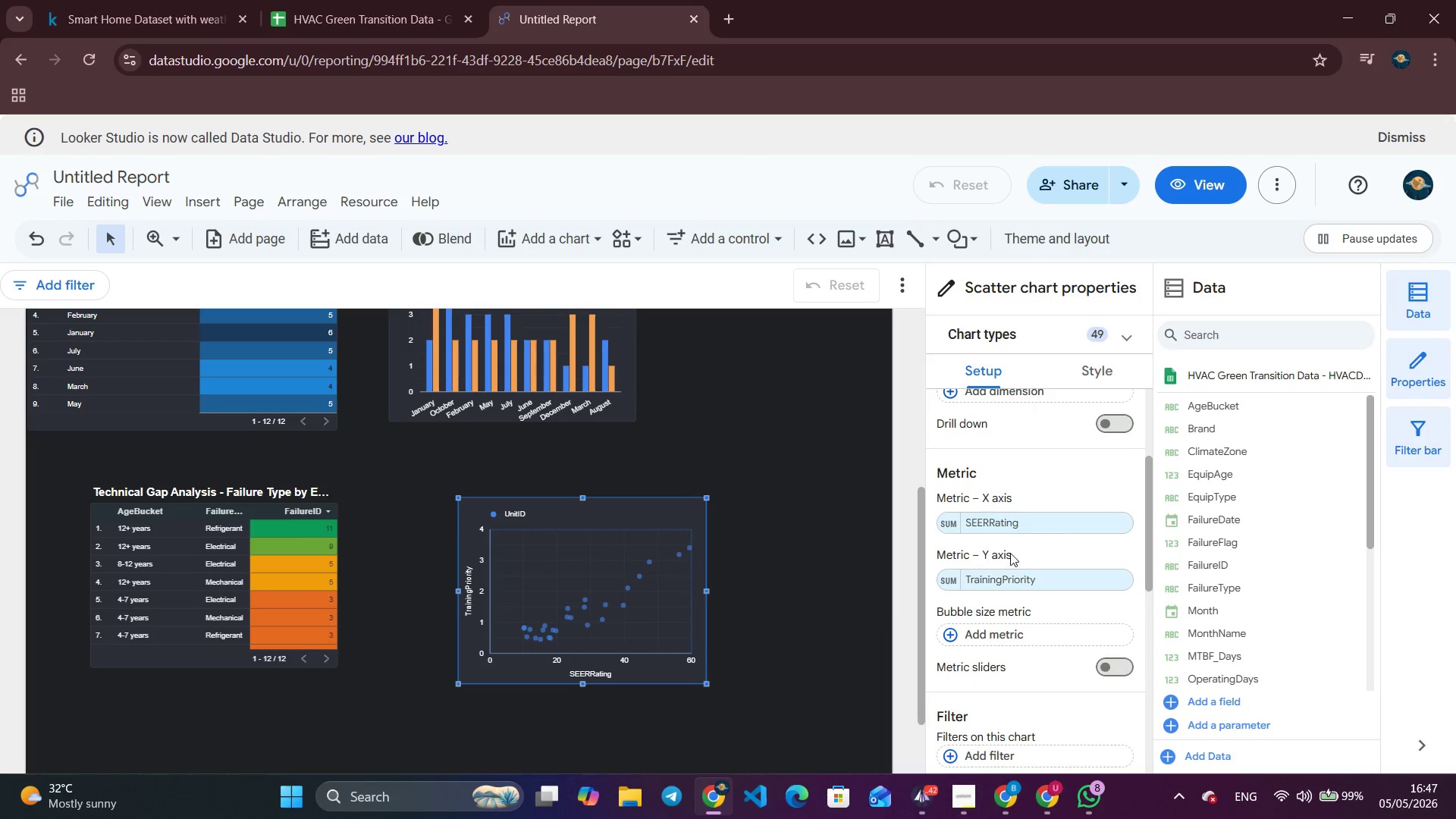 
left_click([954, 526])
 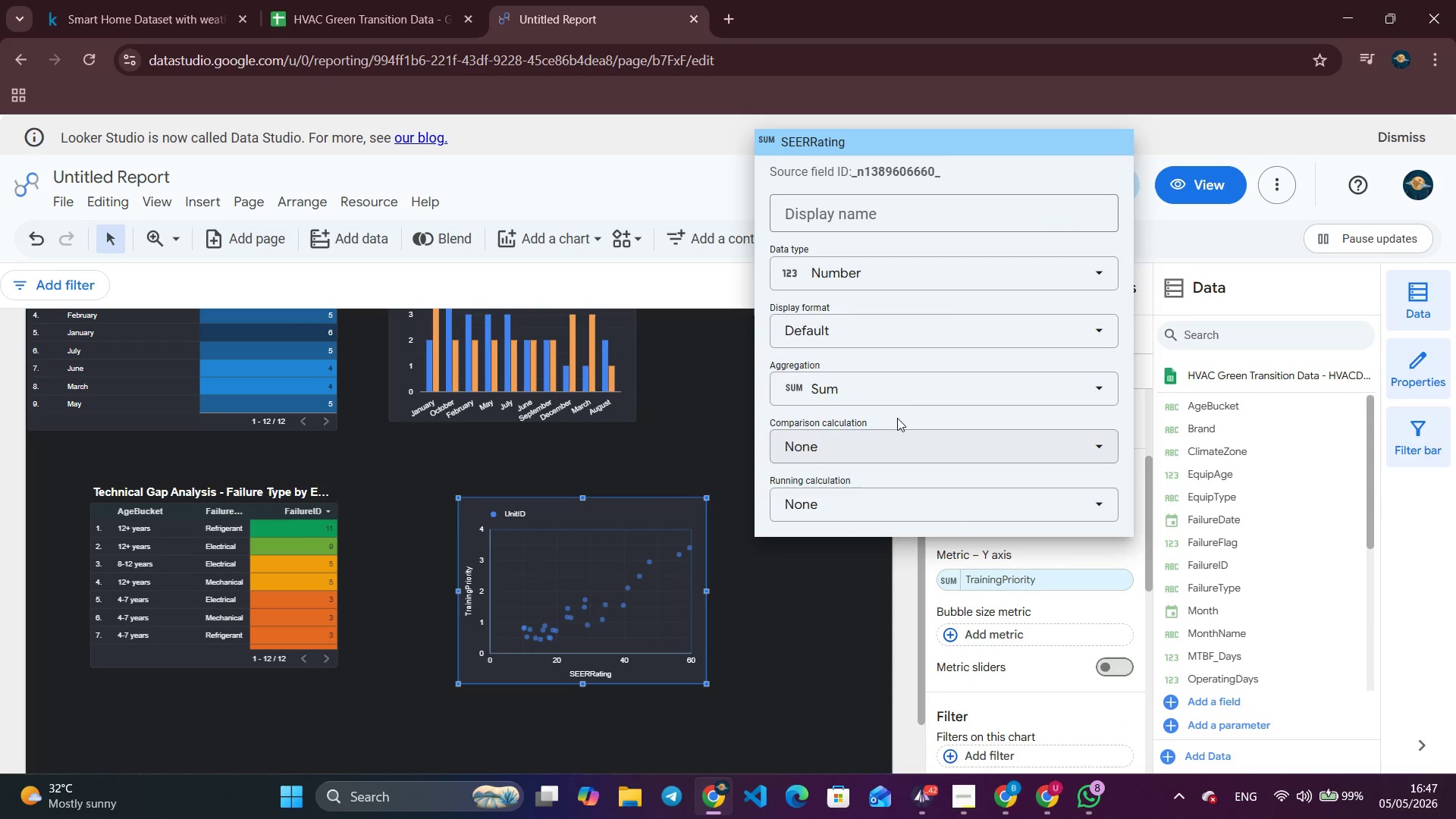 
left_click([902, 402])
 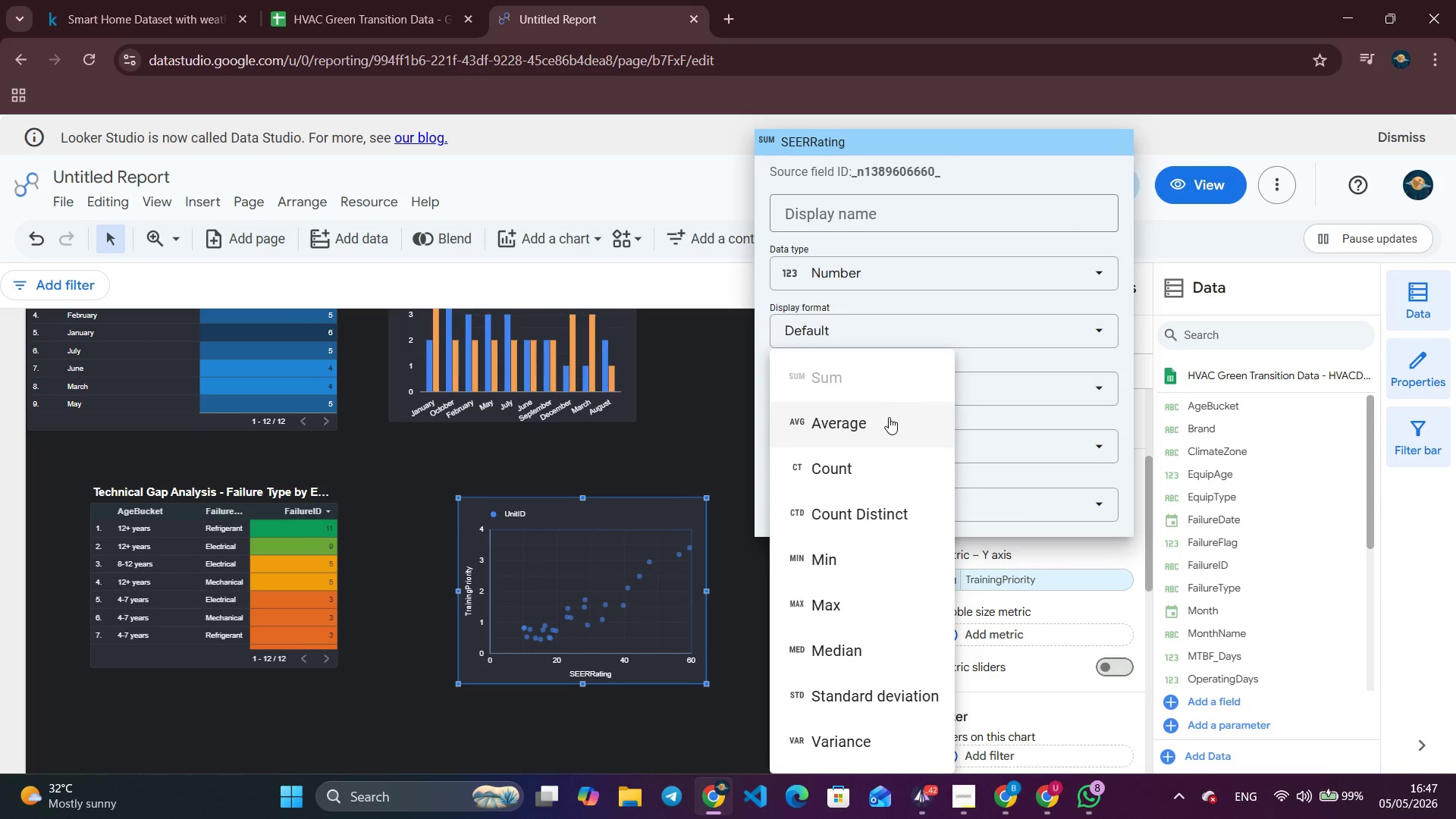 
left_click([889, 419])
 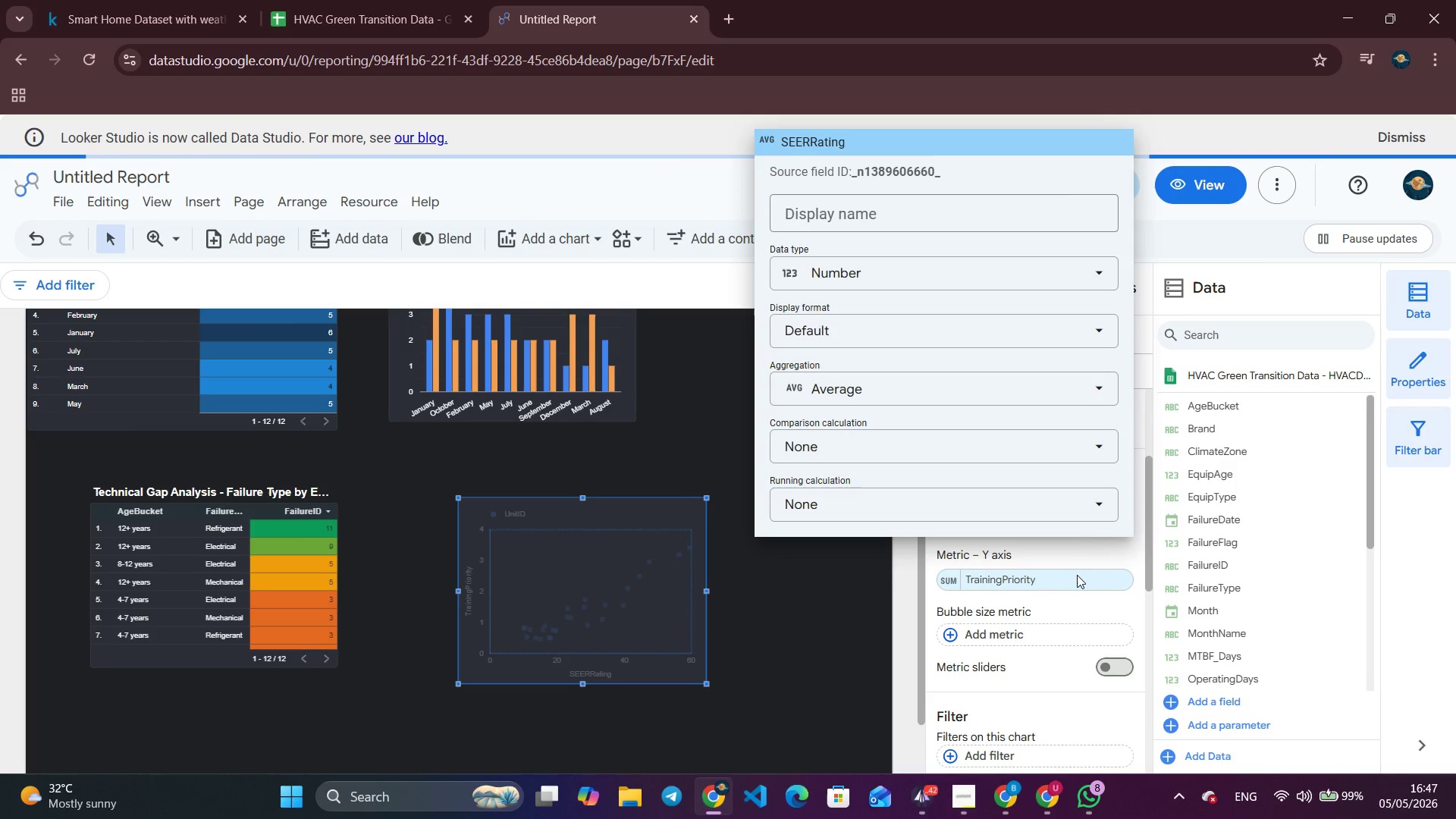 
left_click([1106, 552])
 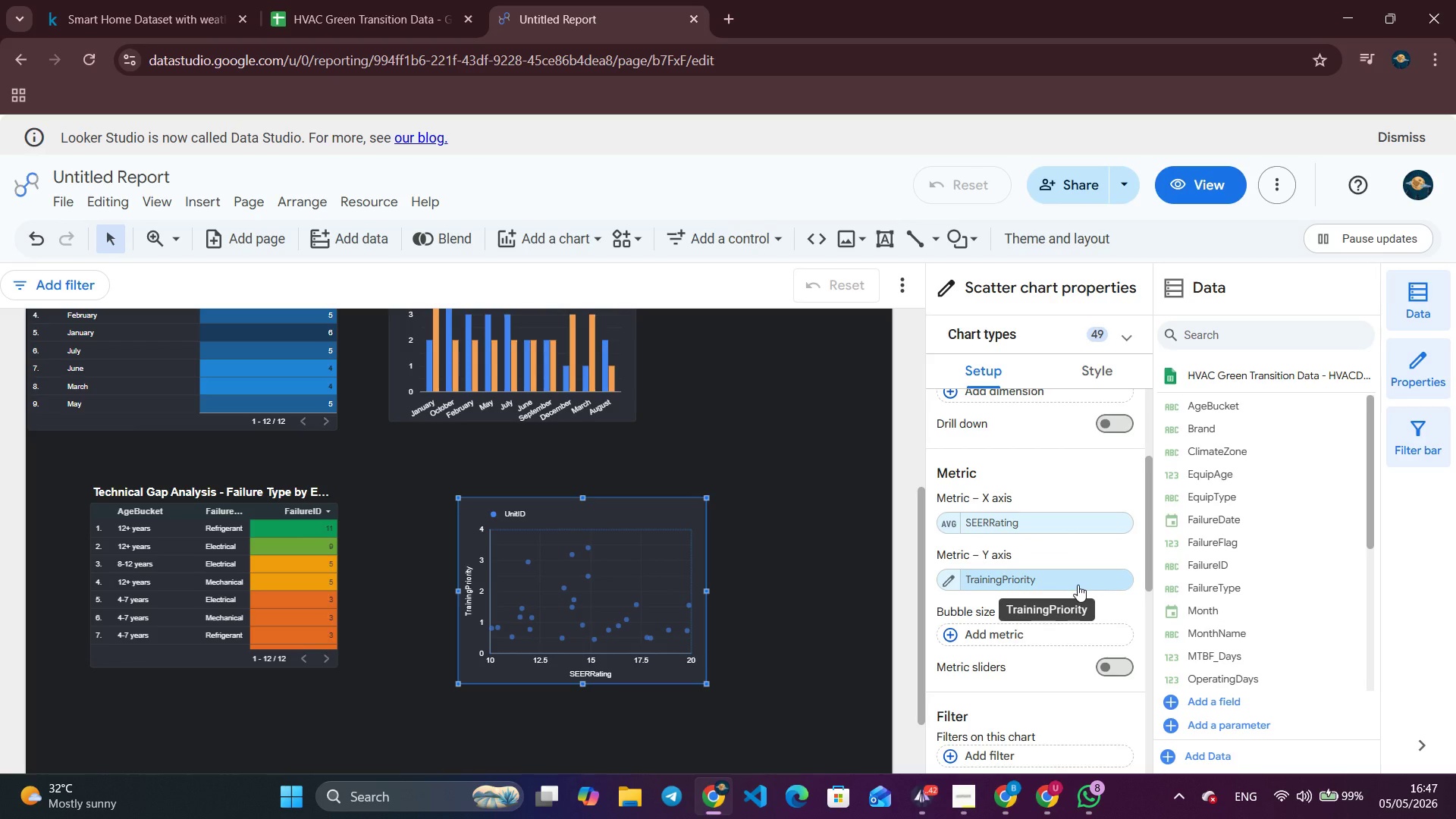 
left_click([1078, 585])
 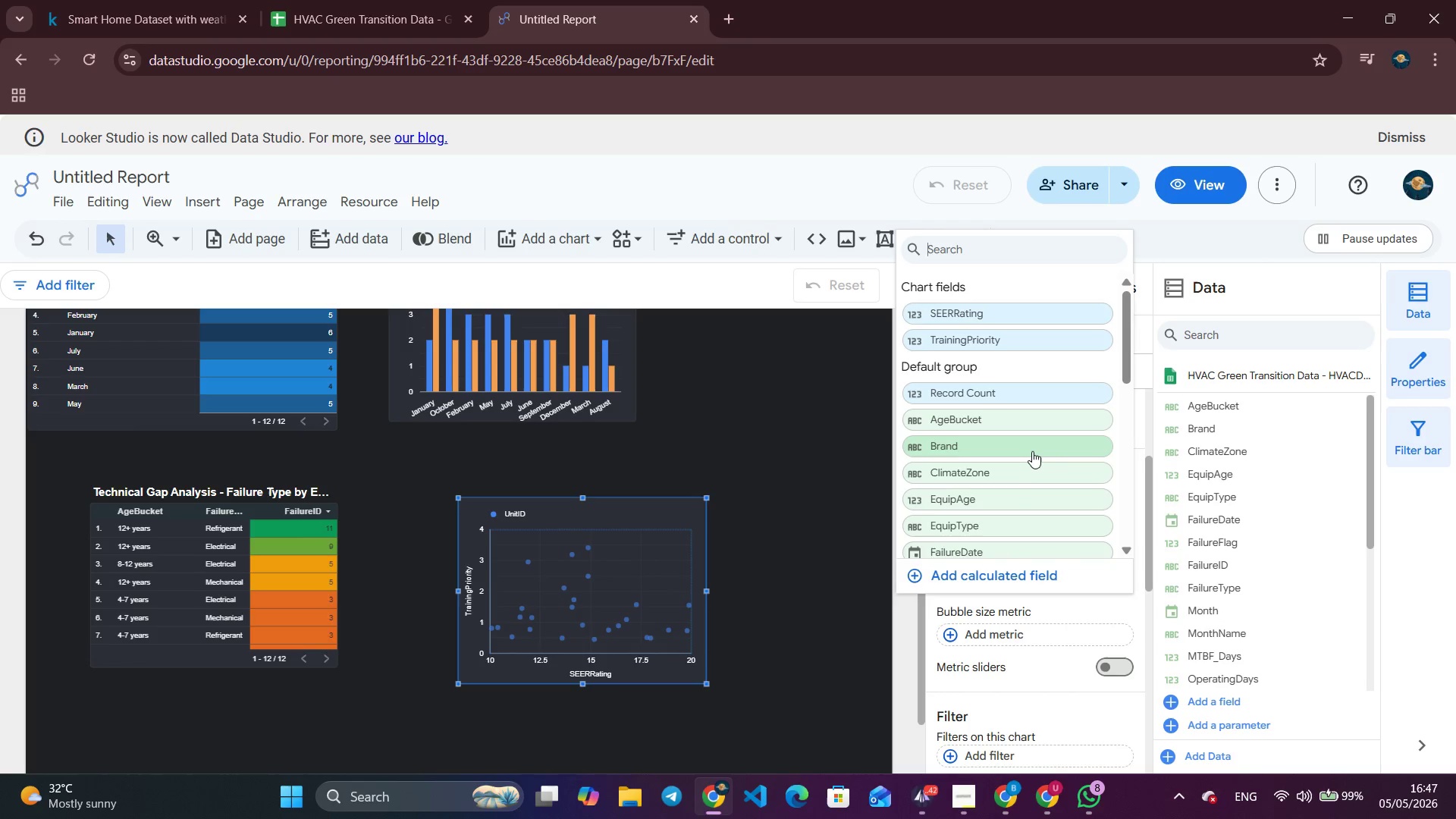 
scroll: coordinate [1018, 460], scroll_direction: down, amount: 3.0
 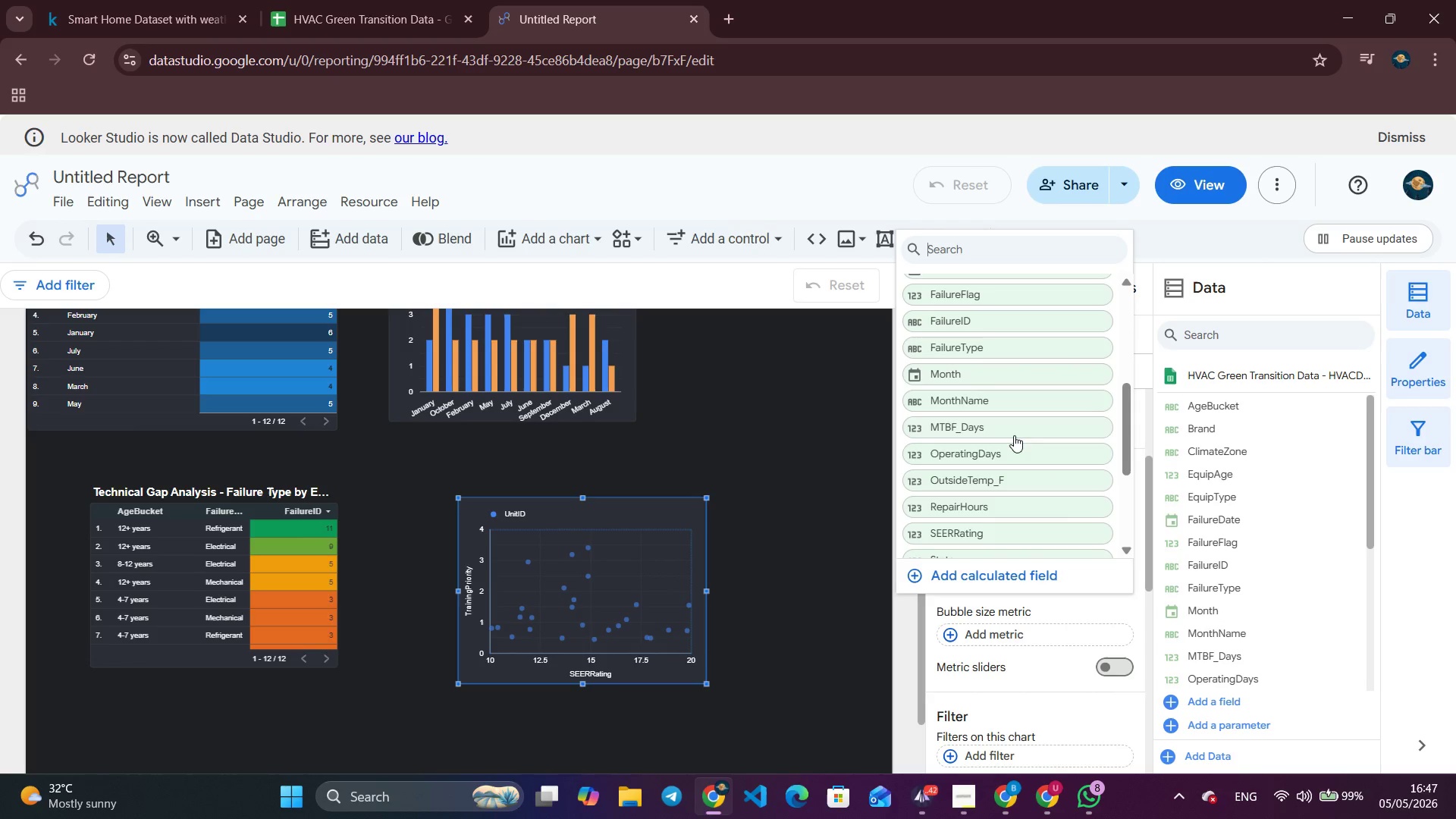 
left_click([1014, 432])
 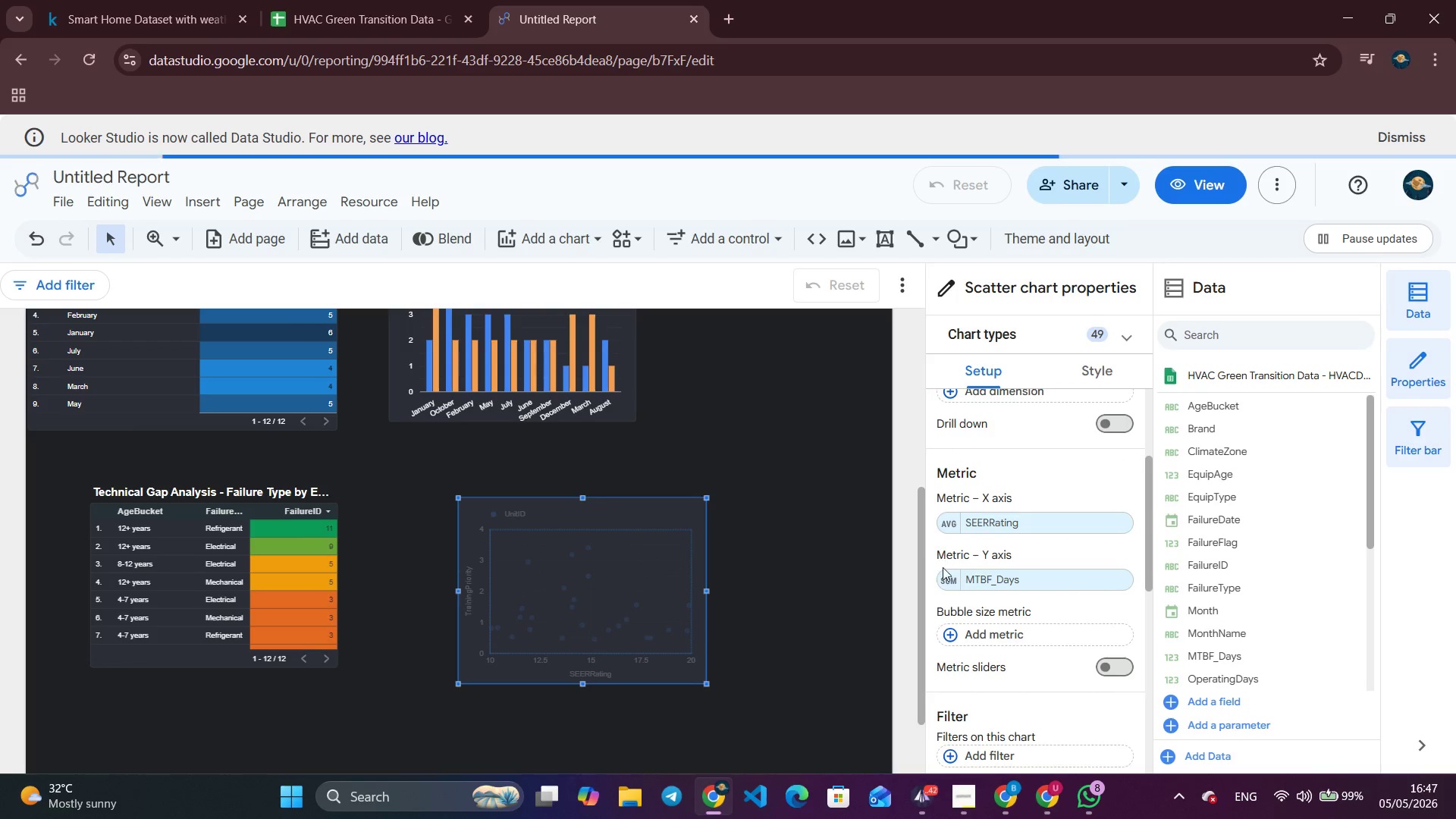 
left_click([943, 576])
 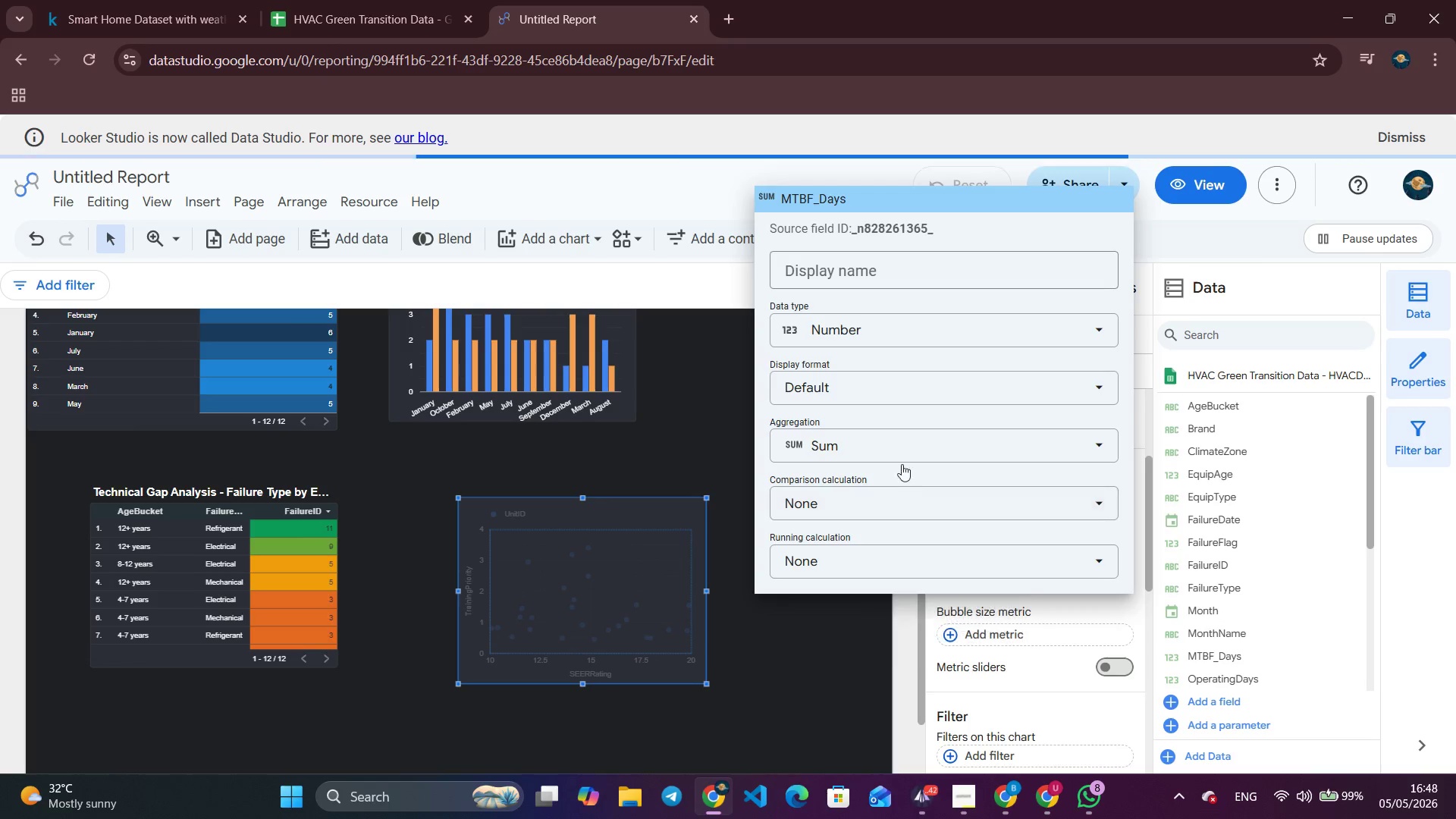 
left_click([902, 458])
 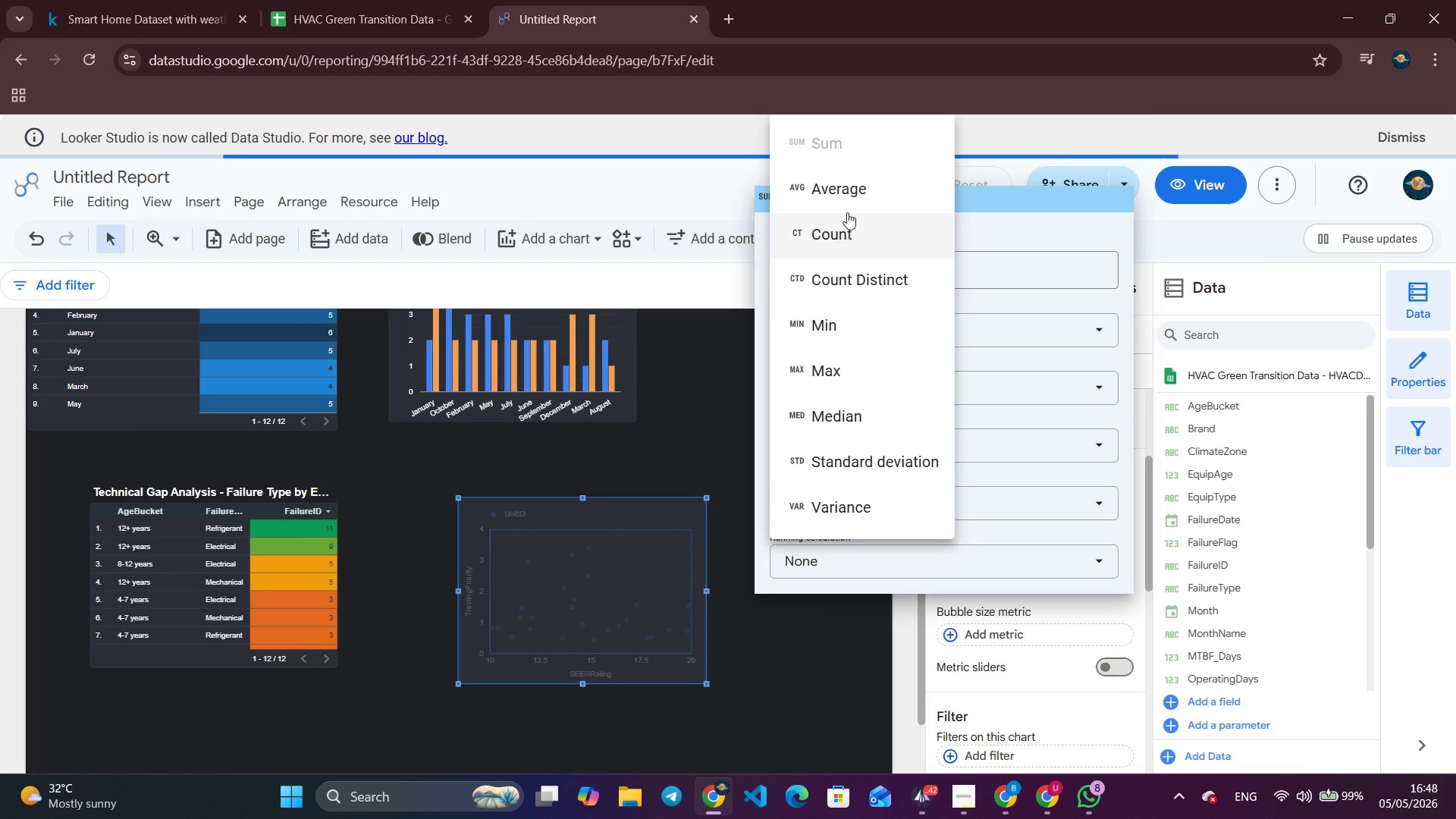 
left_click([849, 202])
 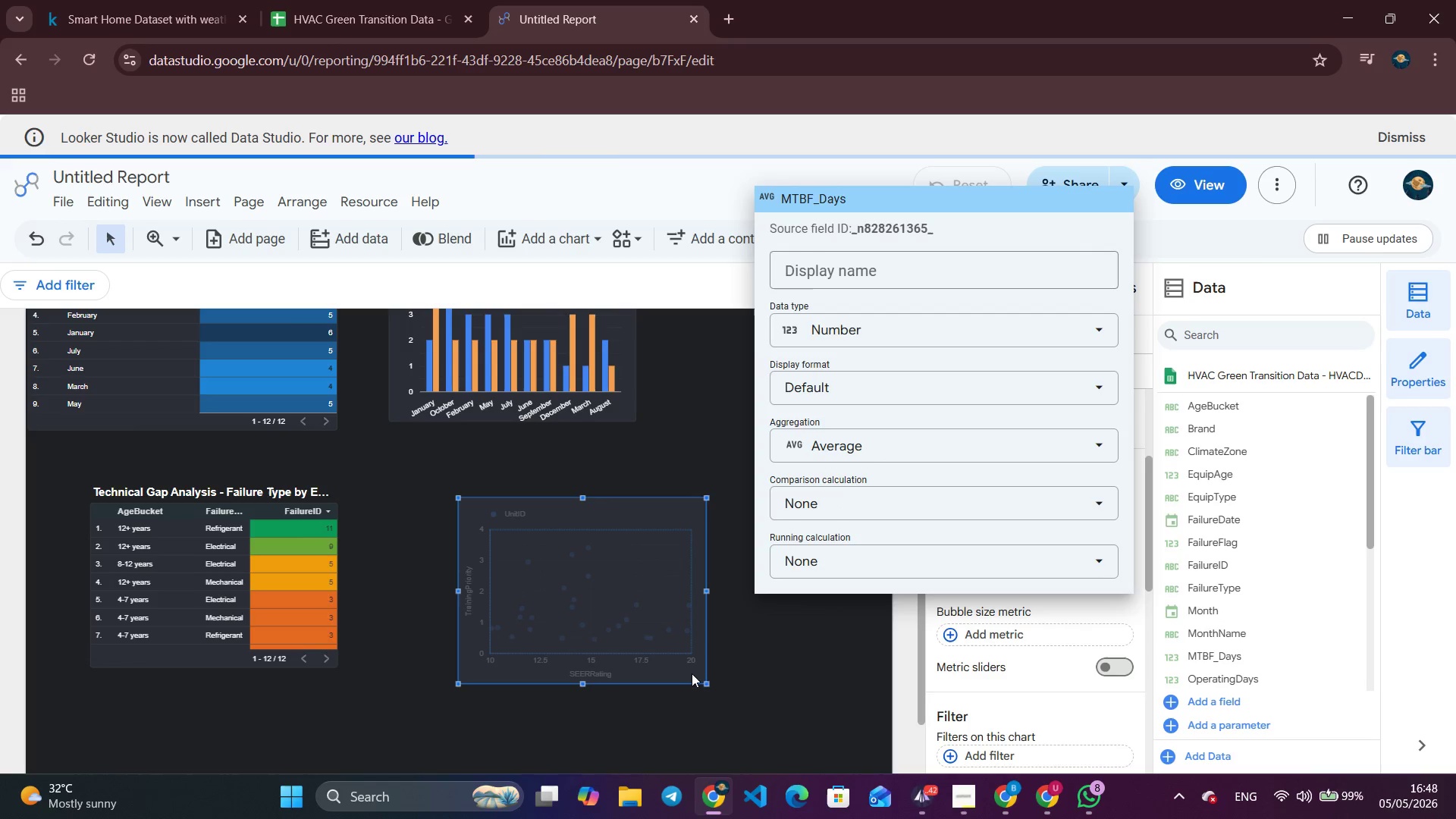 
left_click([738, 673])
 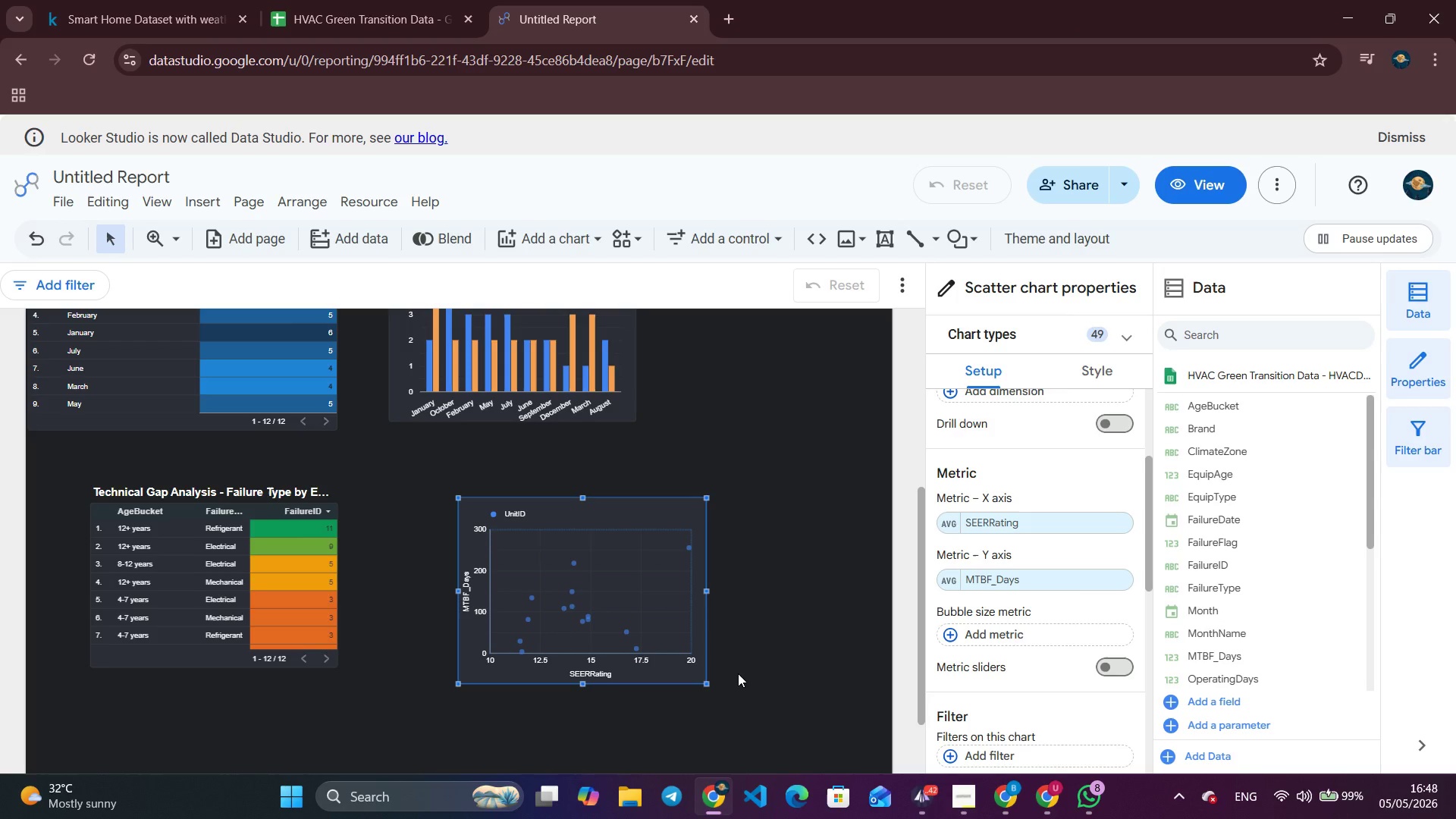 
scroll: coordinate [930, 672], scroll_direction: up, amount: 1.0